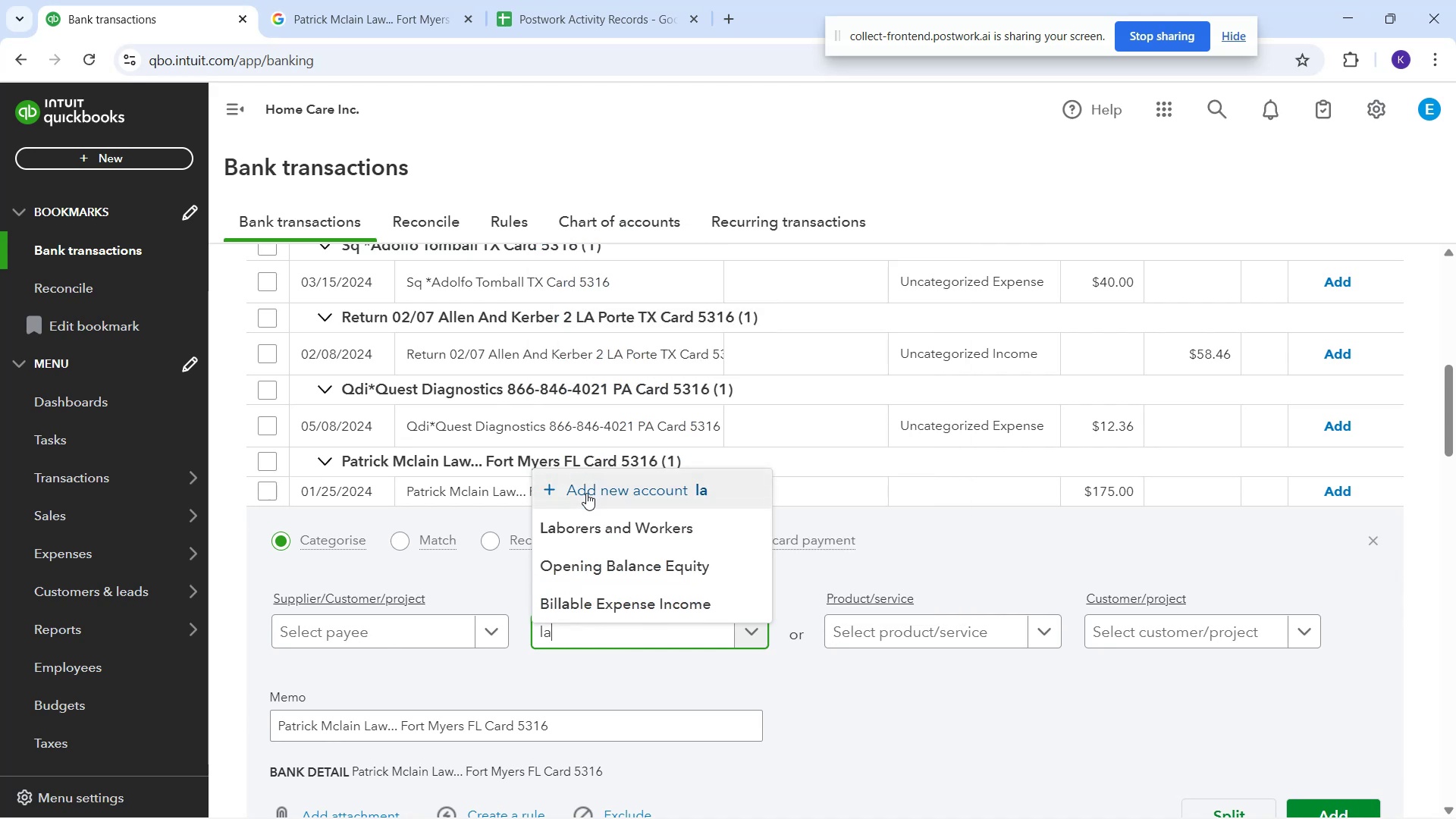 
key(Backspace)
 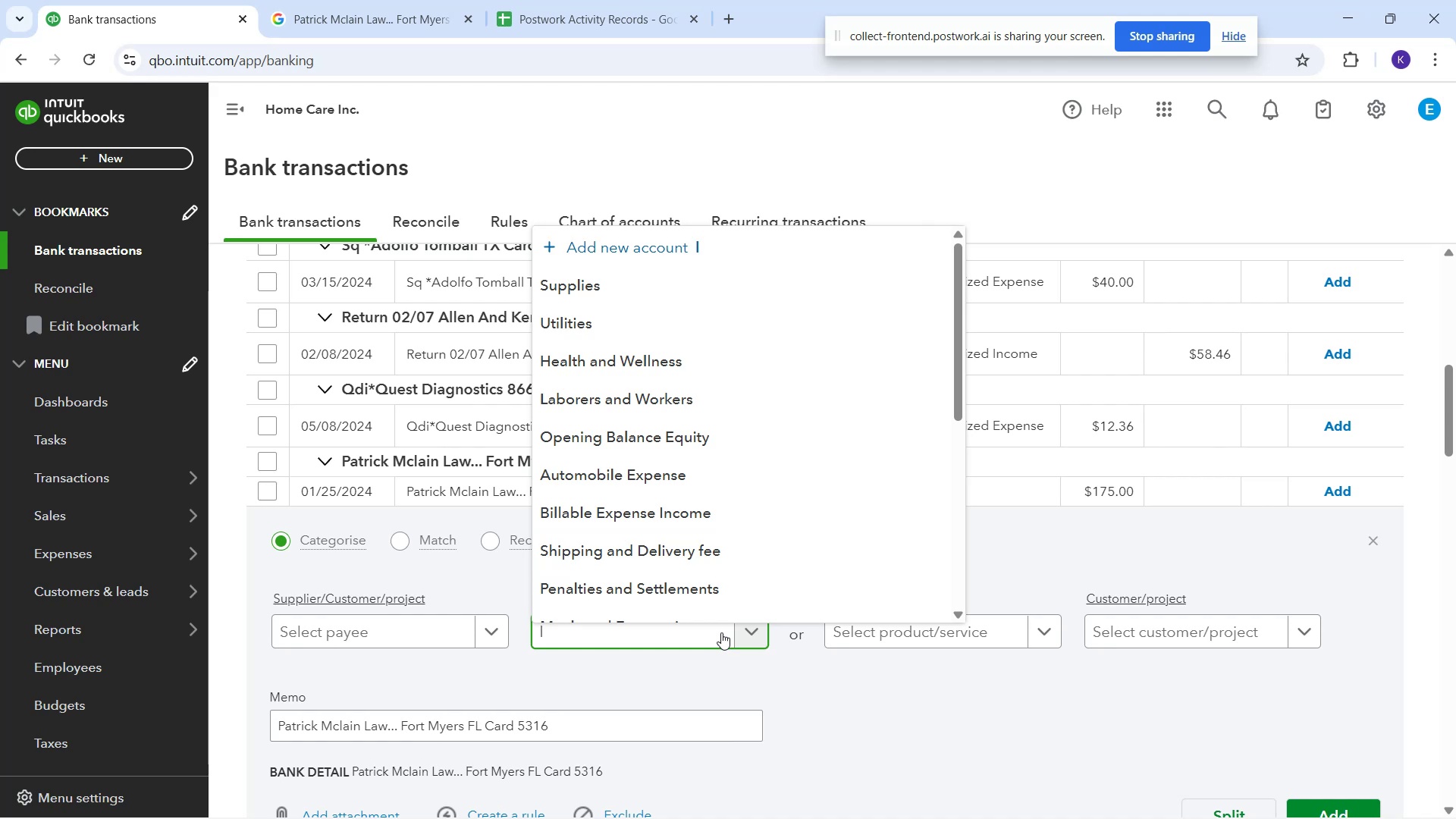 
key(Backspace)
 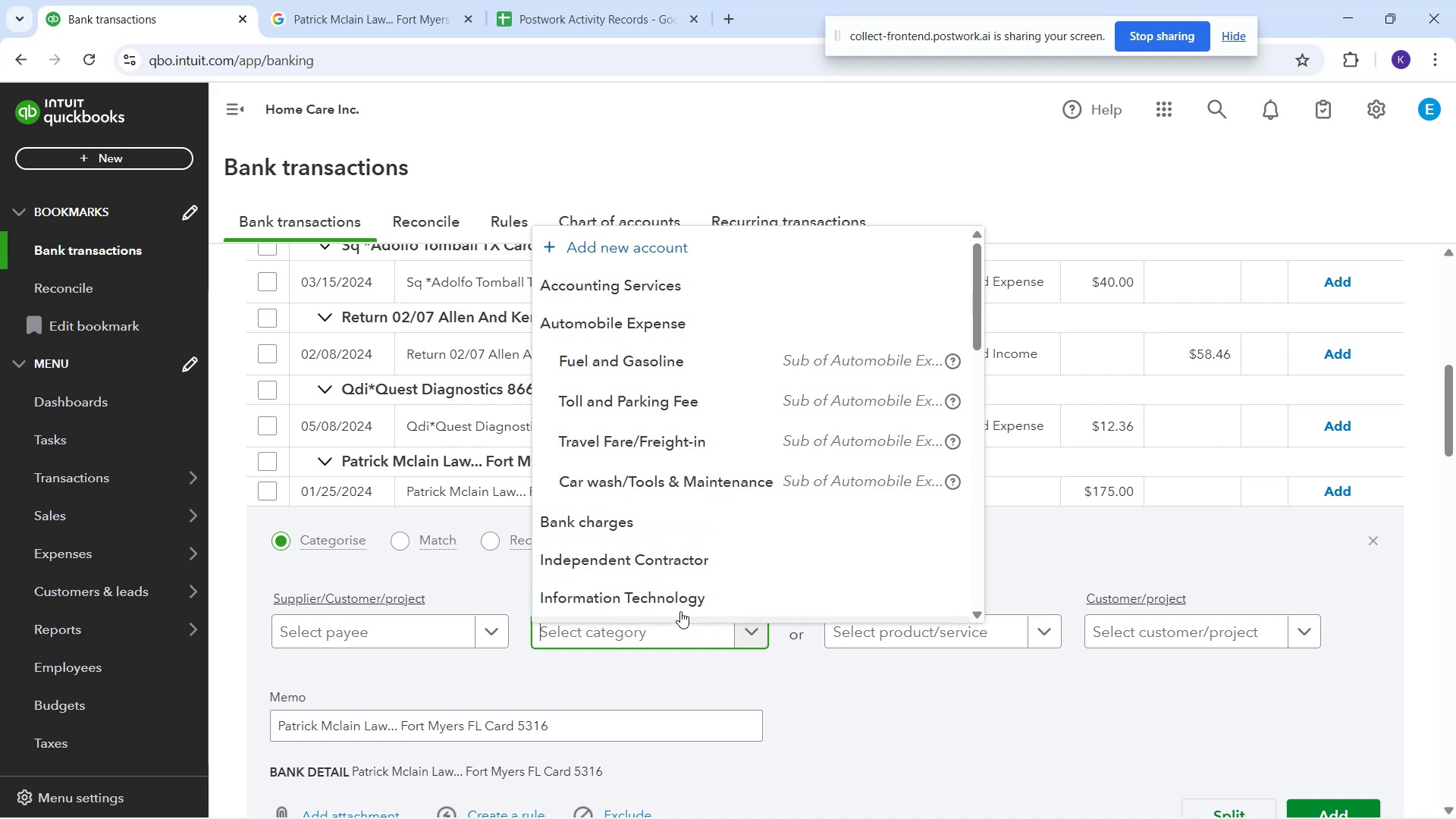 
scroll: coordinate [702, 403], scroll_direction: up, amount: 2.0
 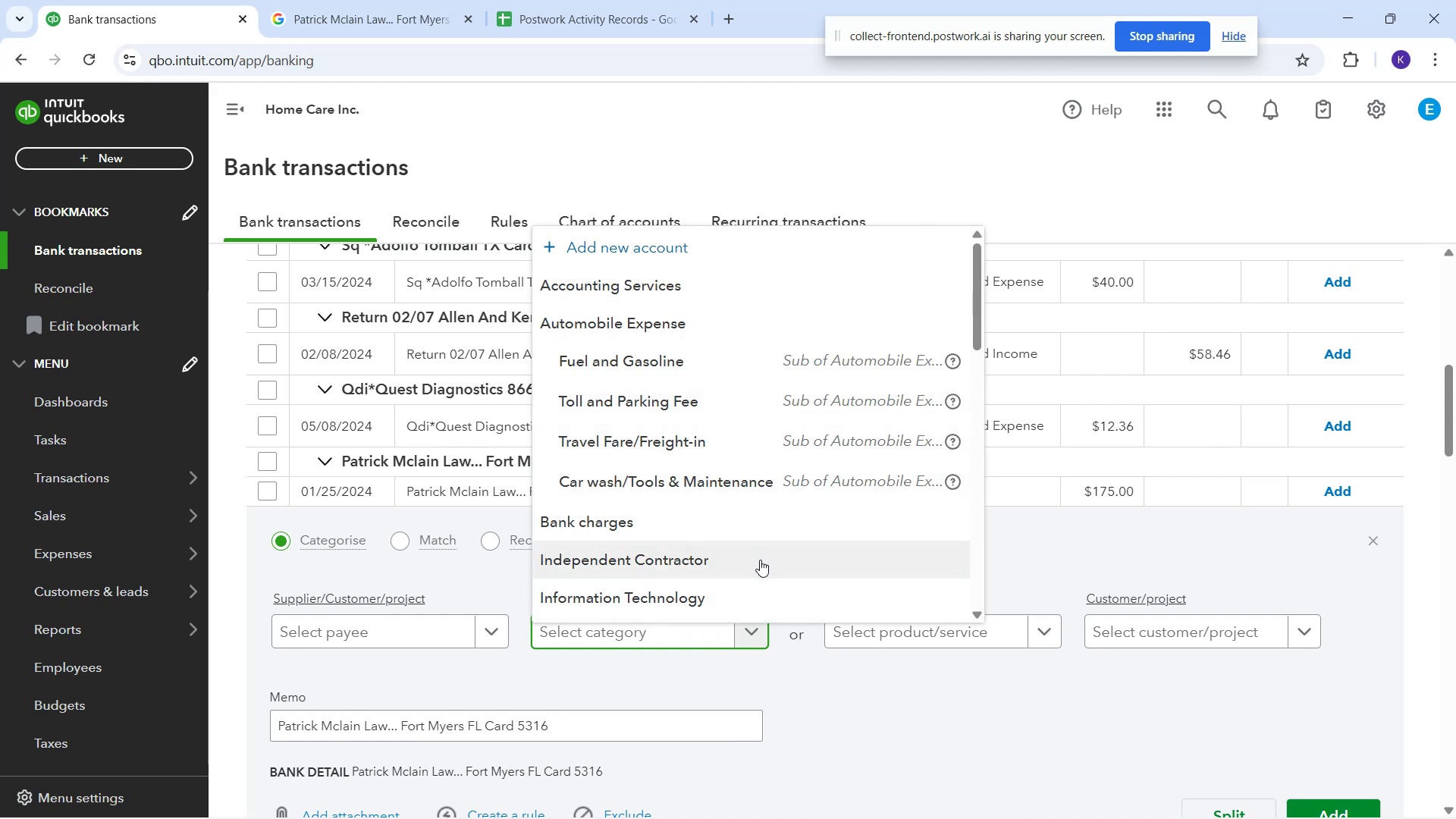 
scroll: coordinate [704, 472], scroll_direction: down, amount: 7.0
 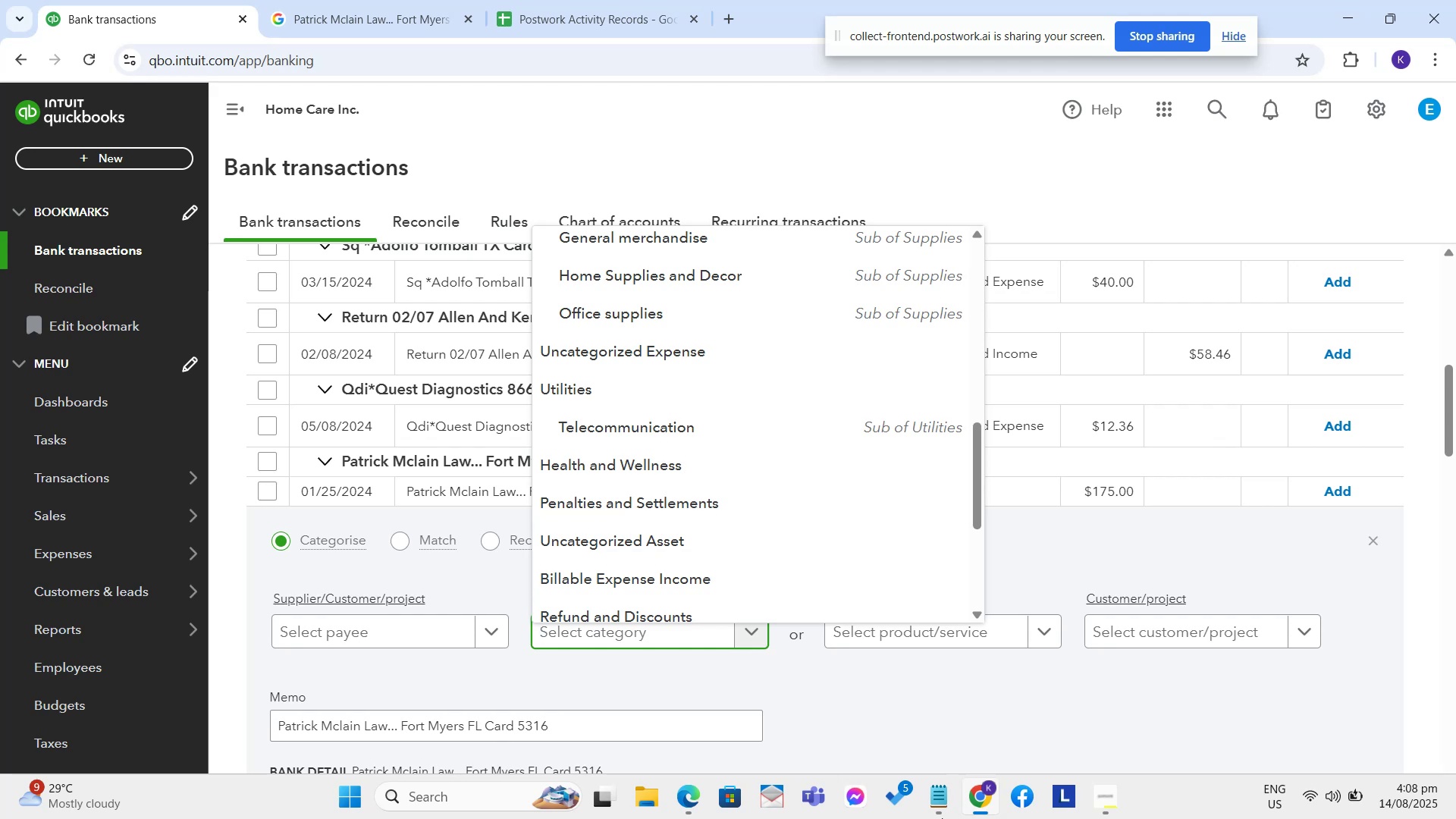 
wait(16.67)
 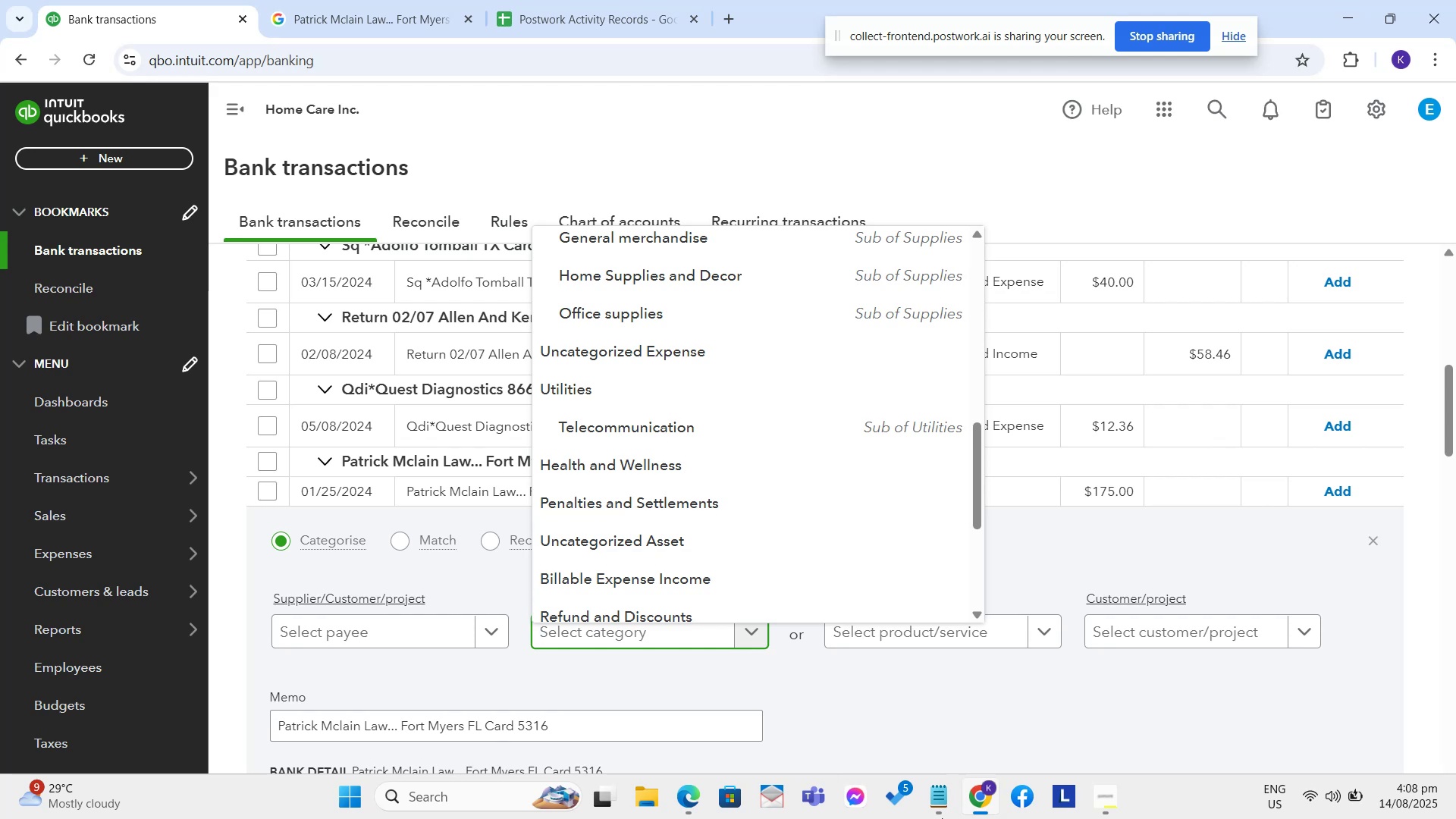 
scroll: coordinate [1144, 569], scroll_direction: down, amount: 4.0
 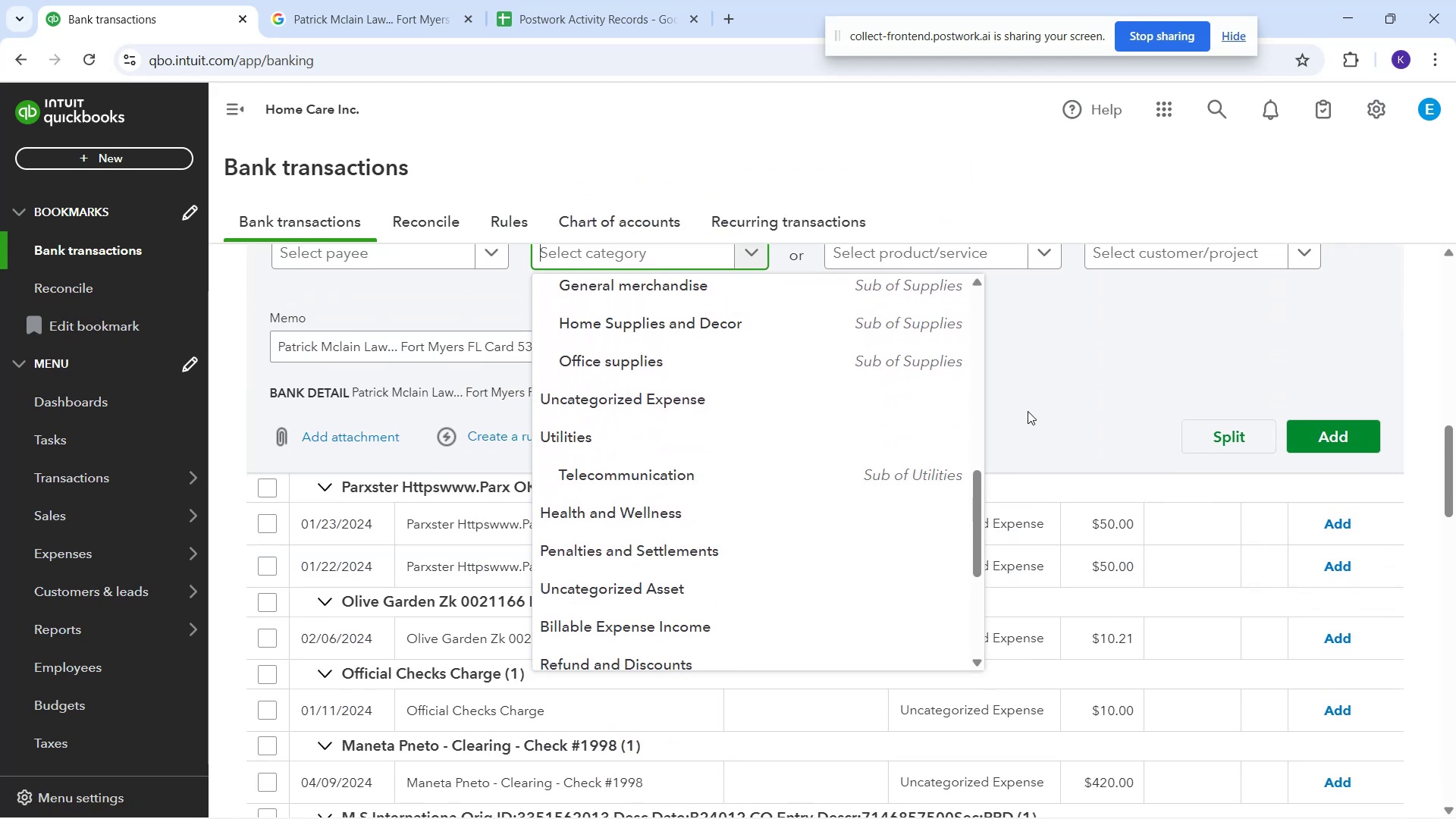 
left_click_drag(start_coordinate=[1030, 378], to_coordinate=[1034, 381])
 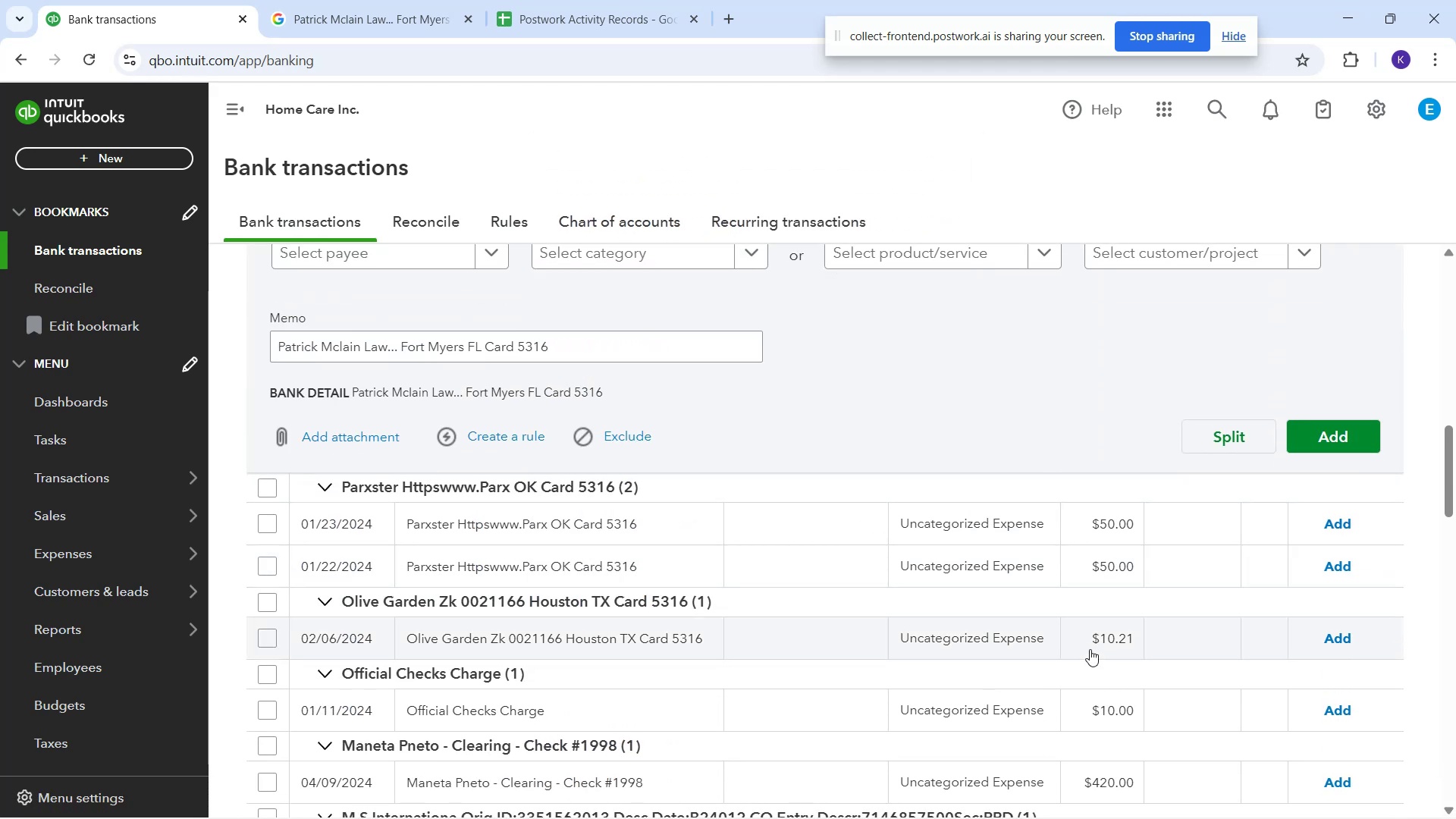 
scroll: coordinate [995, 629], scroll_direction: down, amount: 4.0
 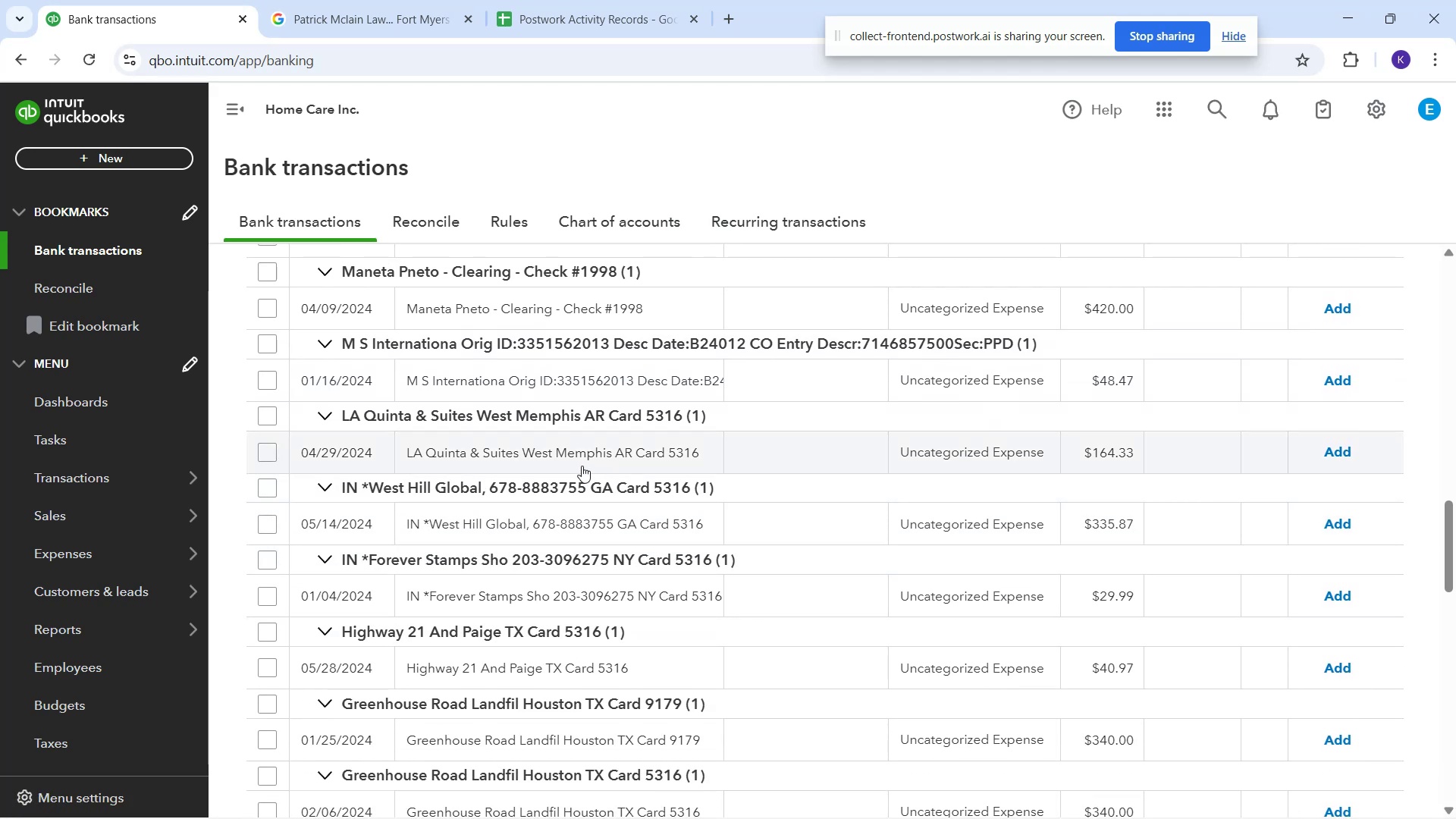 
left_click([582, 466])
 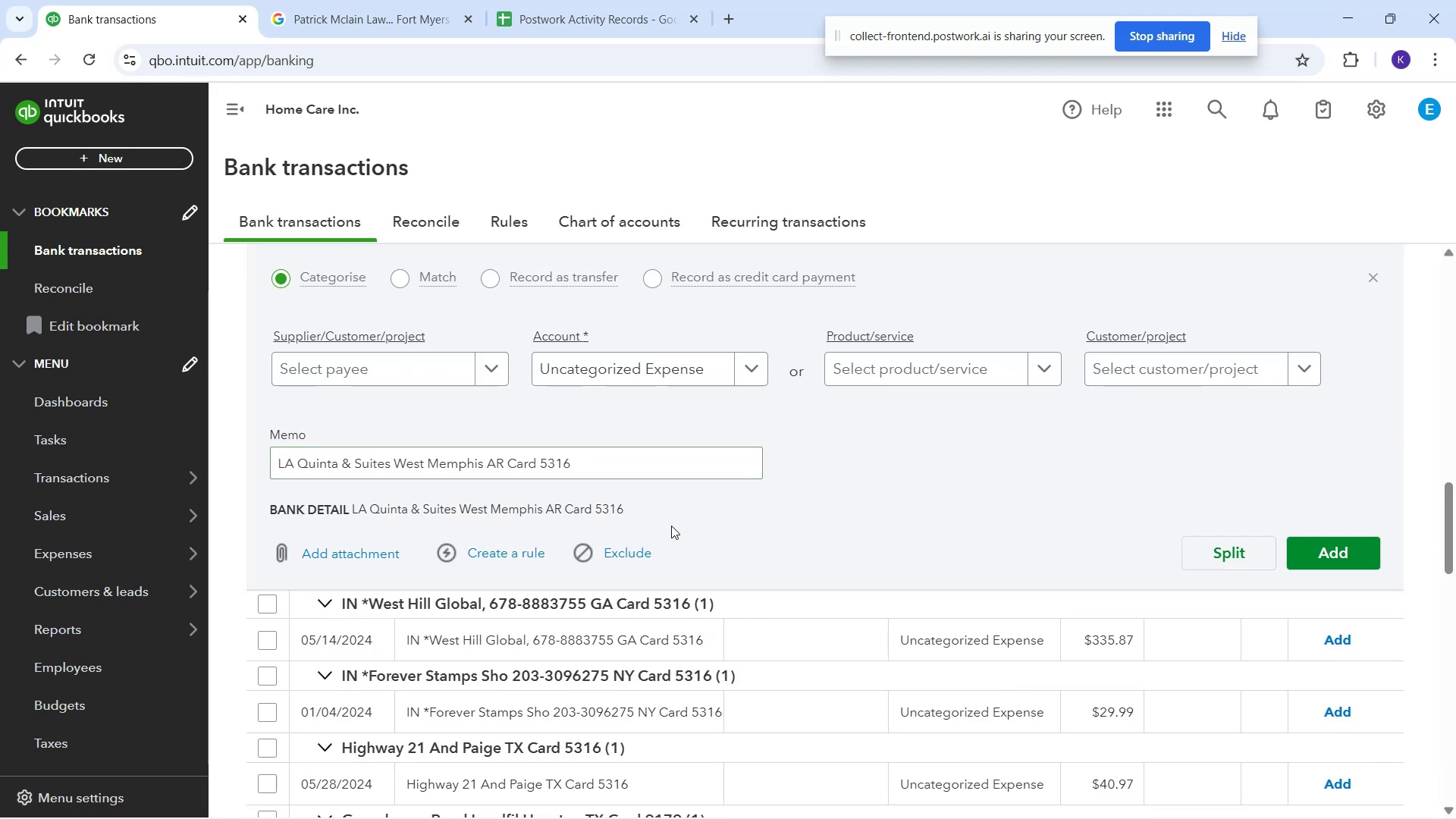 
scroll: coordinate [734, 450], scroll_direction: up, amount: 1.0
 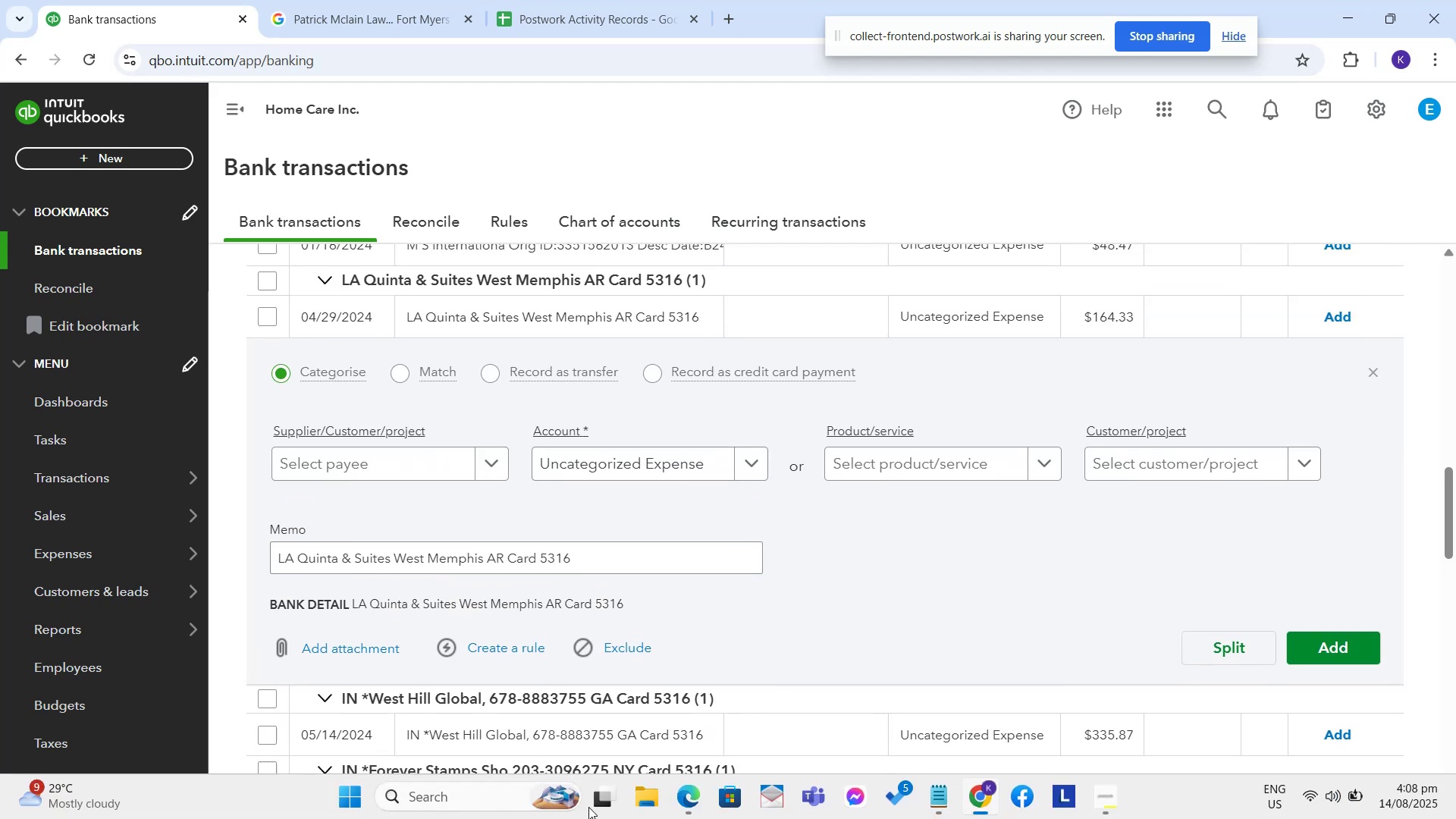 
left_click_drag(start_coordinate=[696, 794], to_coordinate=[691, 792])
 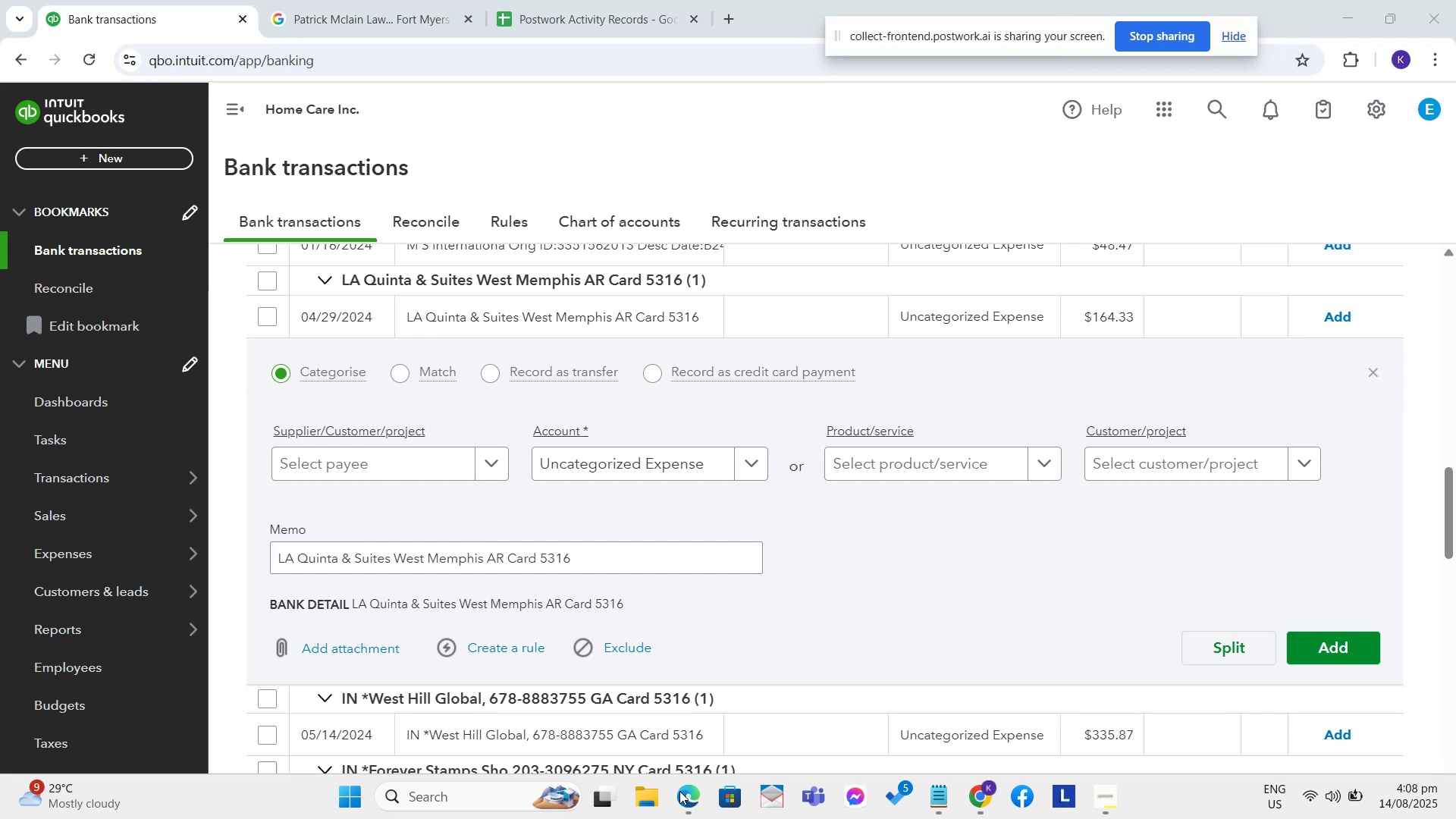 
mouse_move([658, 771])
 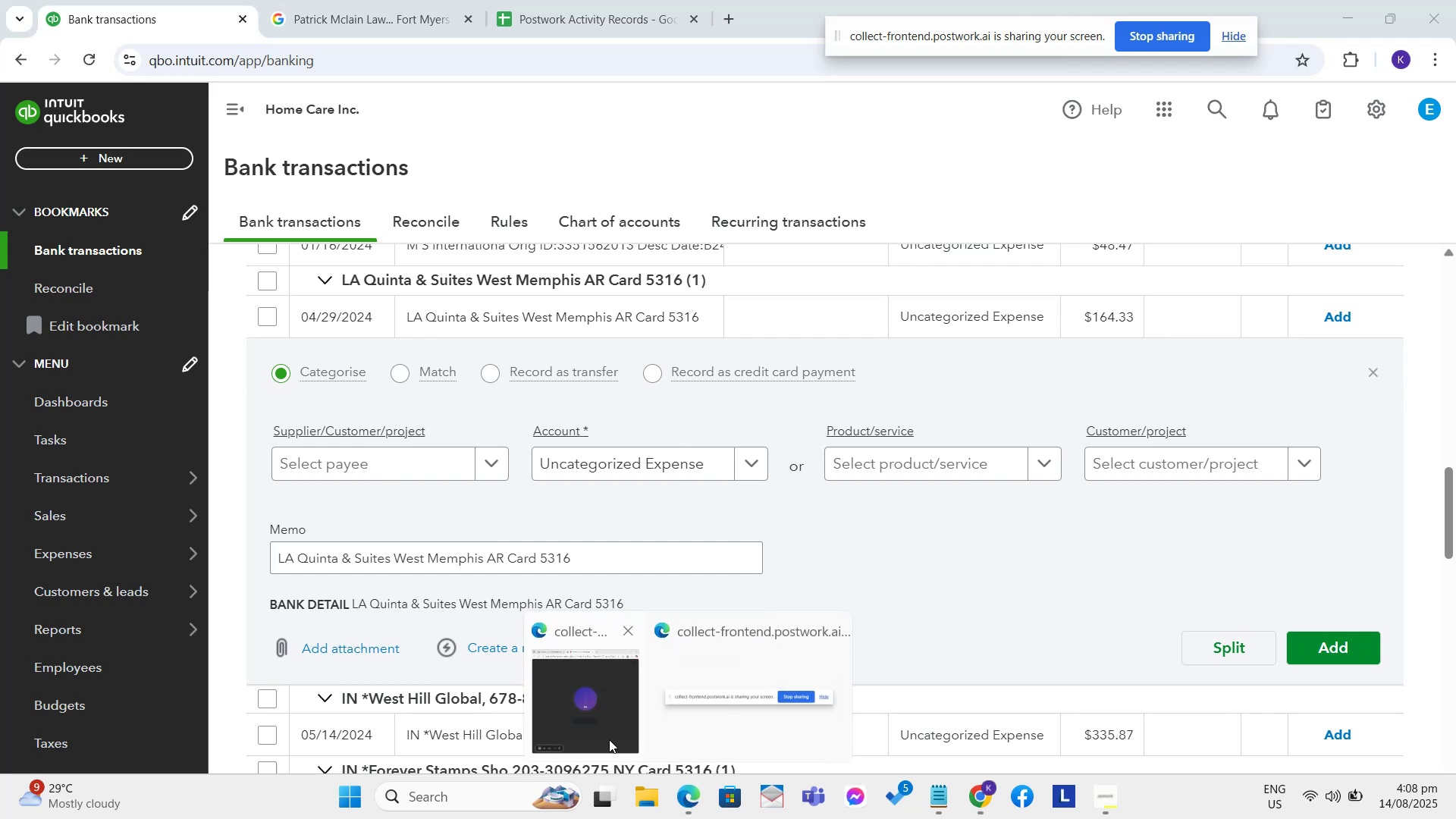 
left_click_drag(start_coordinate=[598, 736], to_coordinate=[593, 735])
 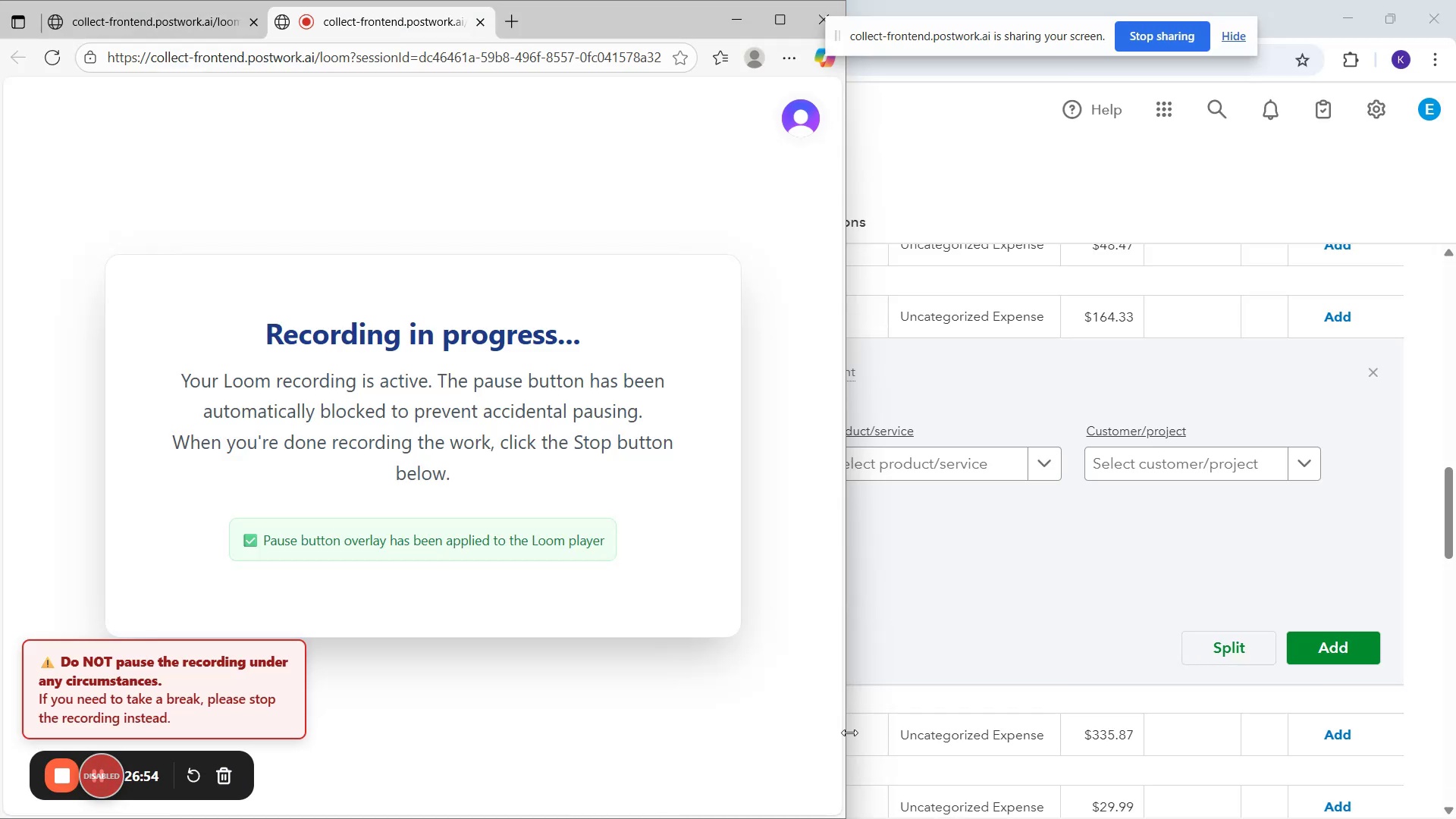 
left_click([1105, 530])
 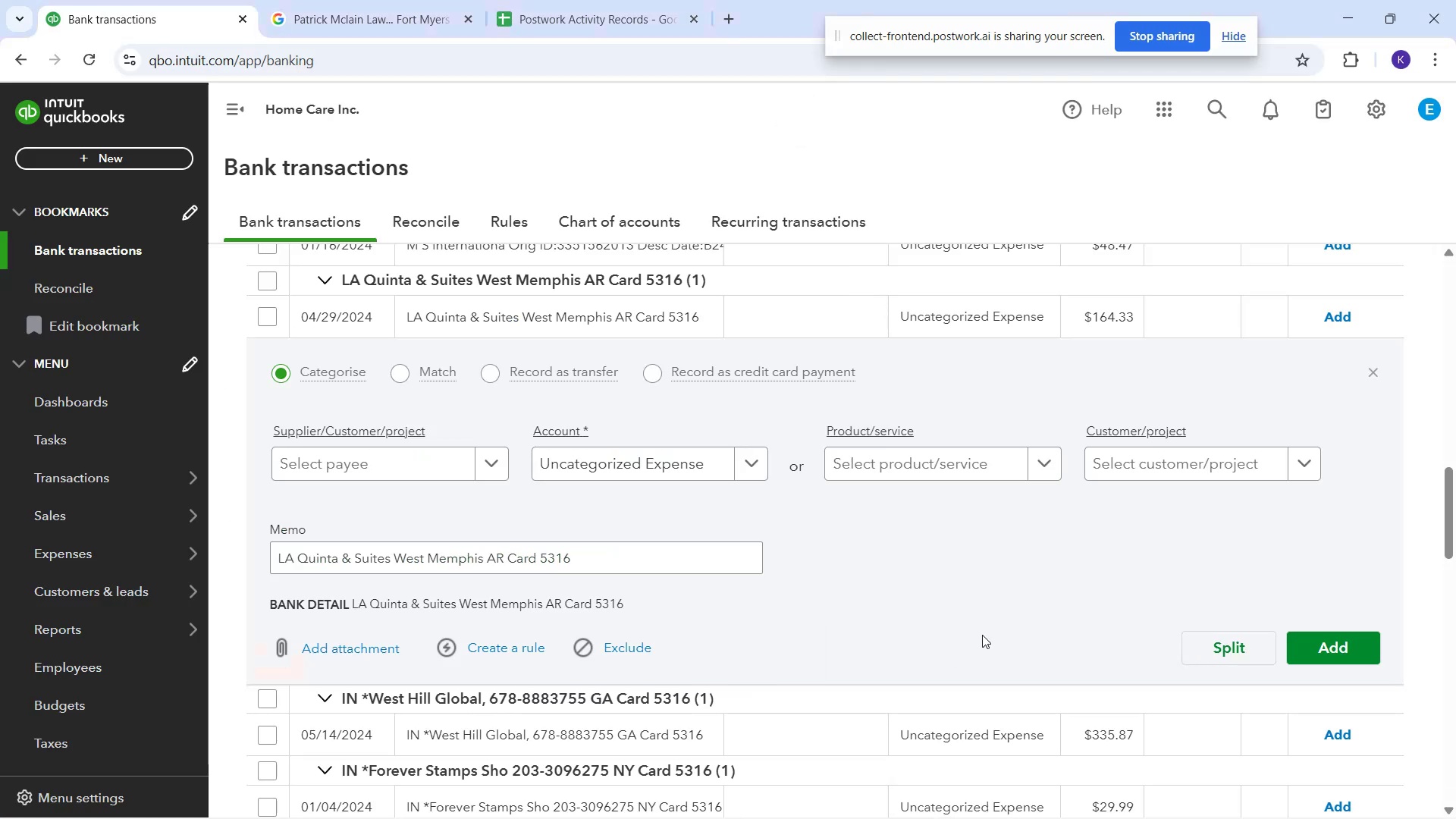 
scroll: coordinate [984, 634], scroll_direction: down, amount: 1.0
 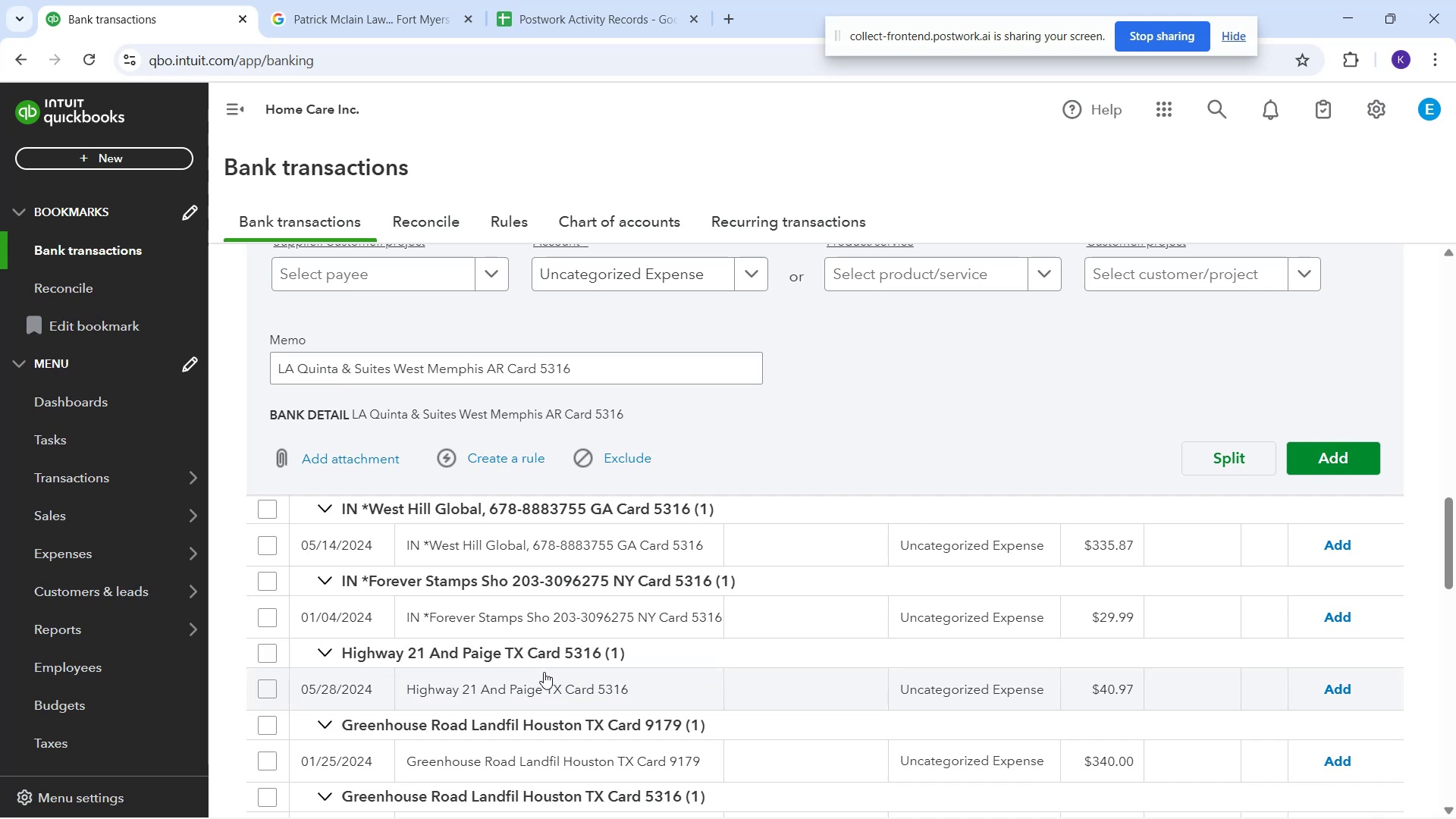 
wait(10.58)
 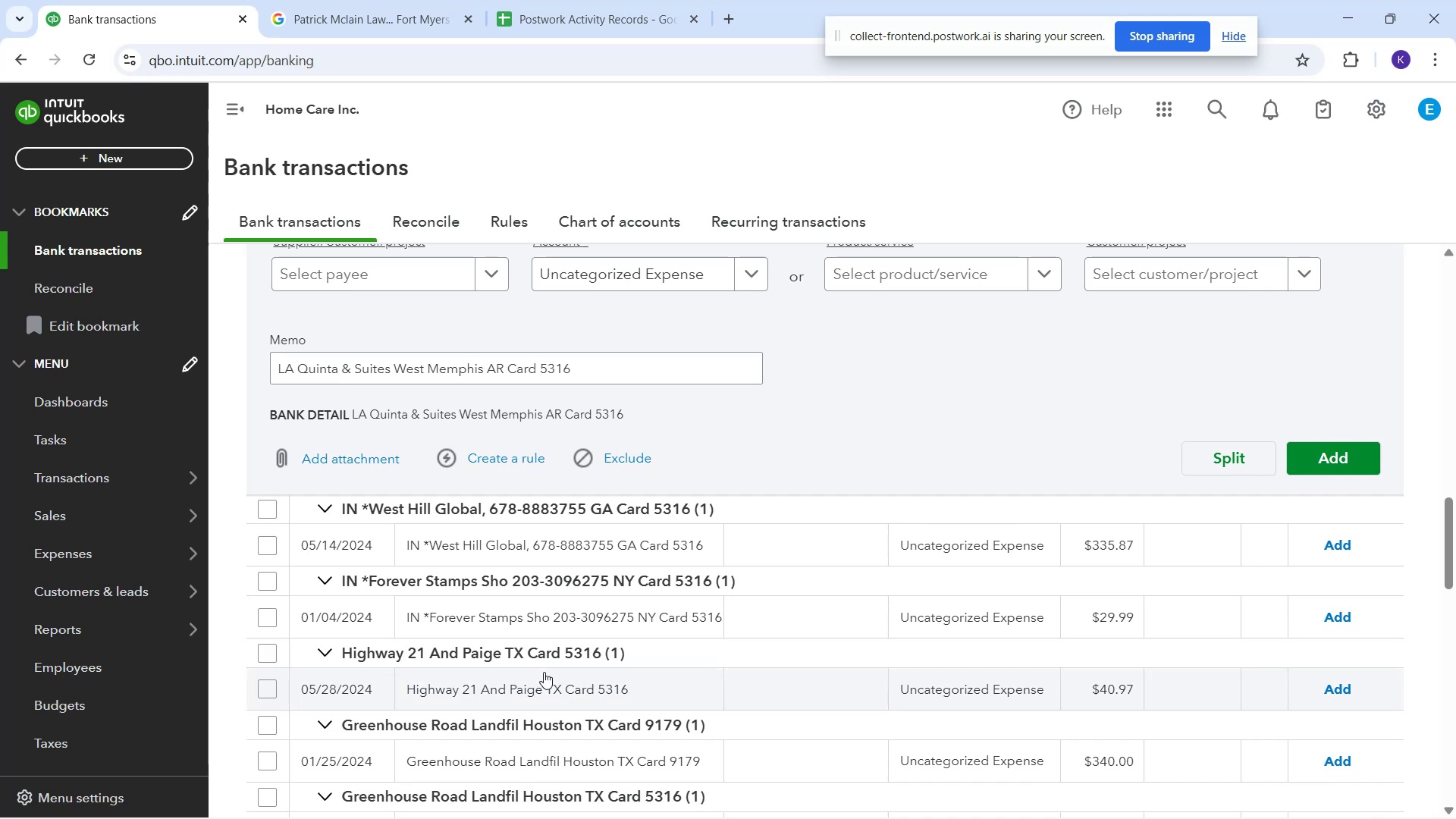 
left_click_drag(start_coordinate=[406, 684], to_coordinate=[544, 681])
 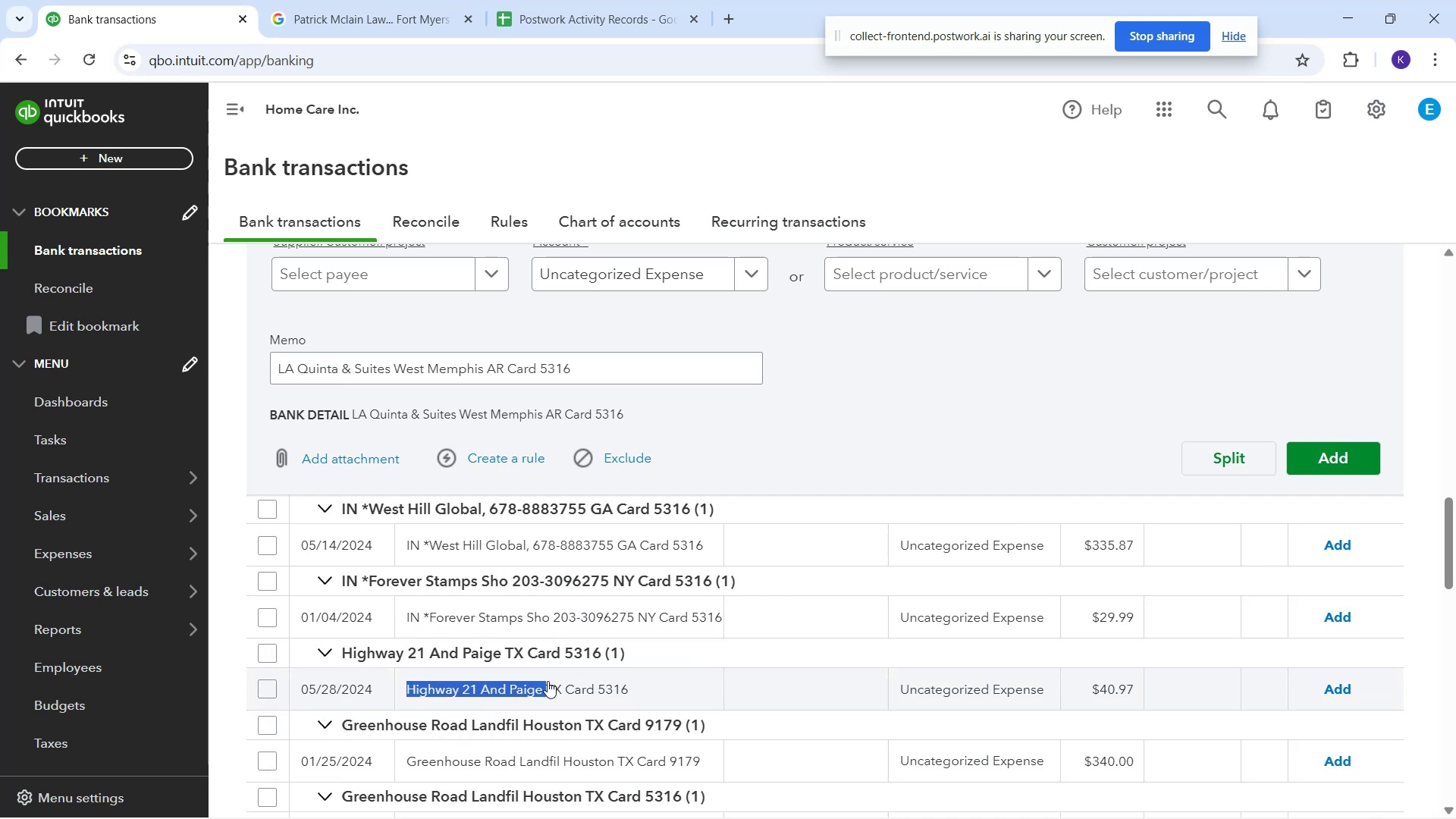 
key(Control+C)
 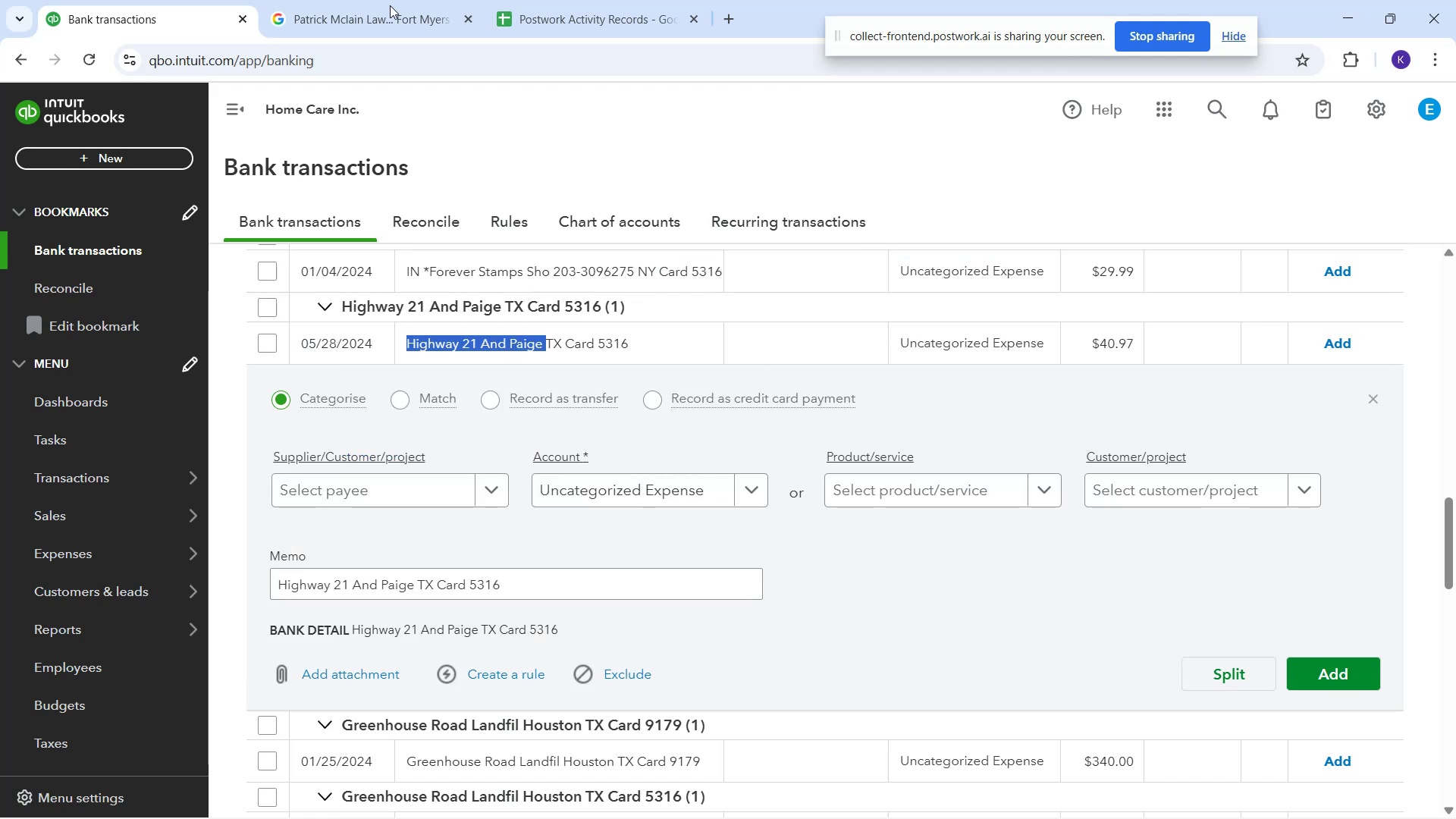 
key(Control+C)
 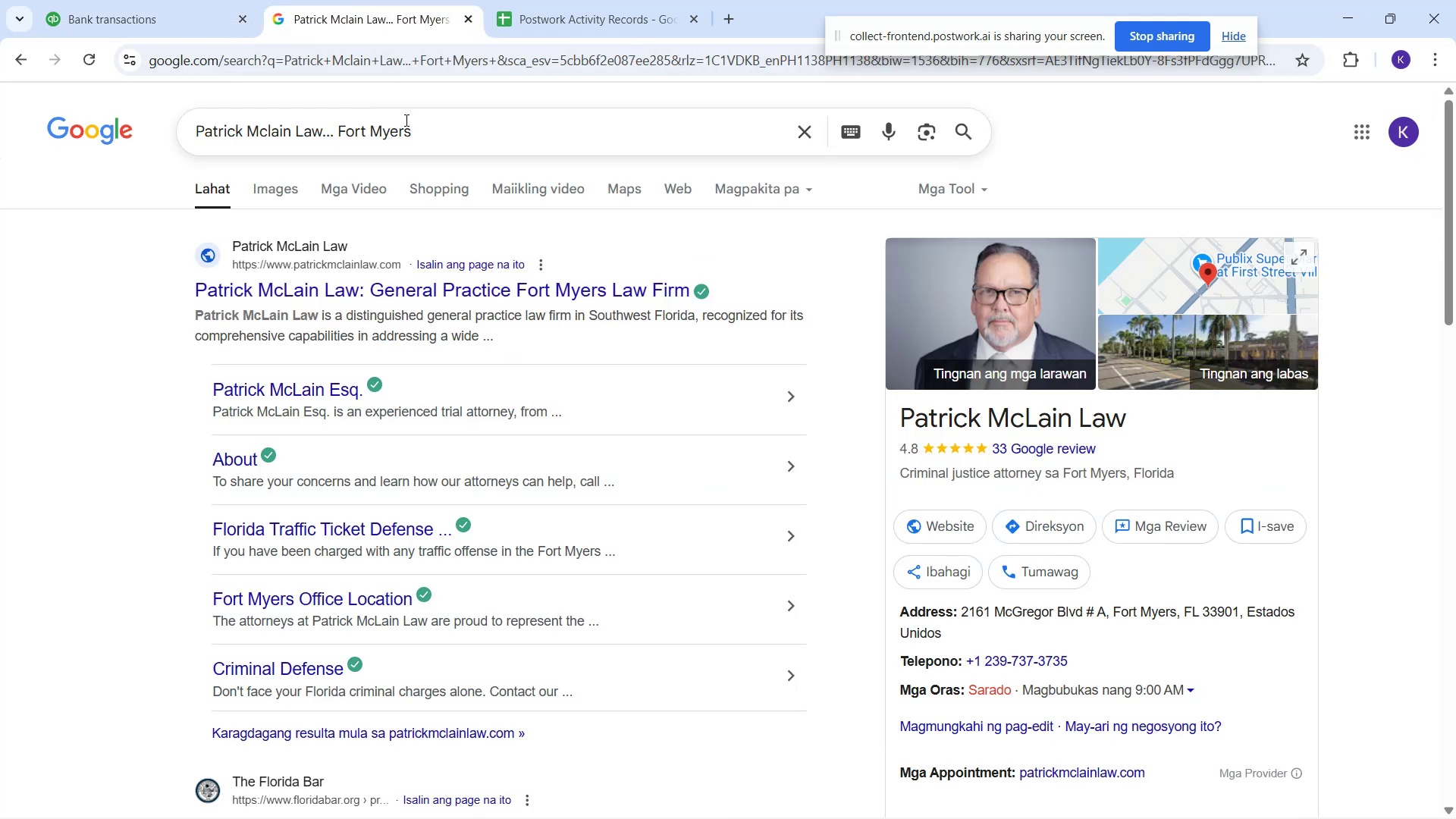 
left_click_drag(start_coordinate=[414, 131], to_coordinate=[225, 149])
 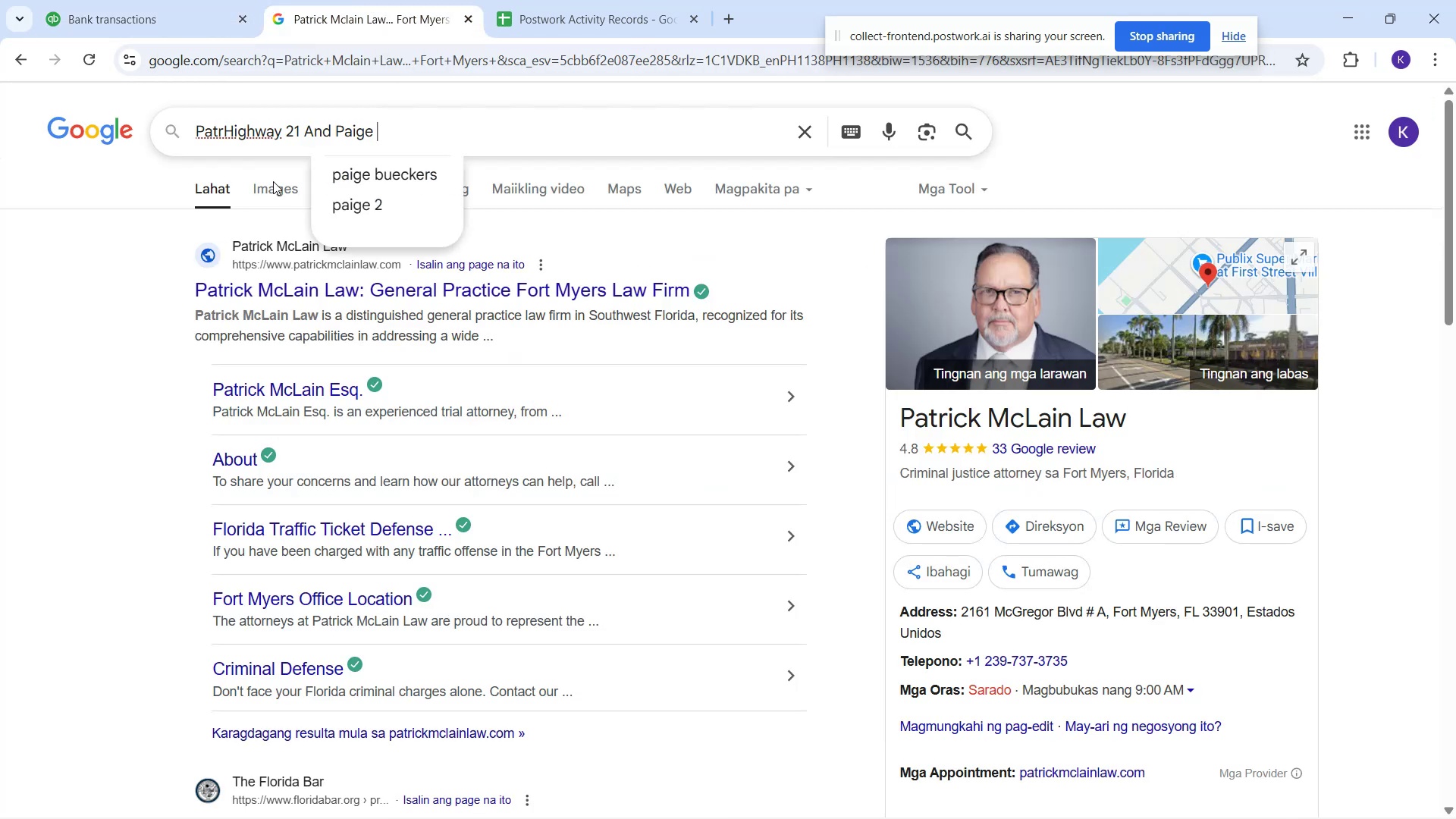 
key(Control+V)
 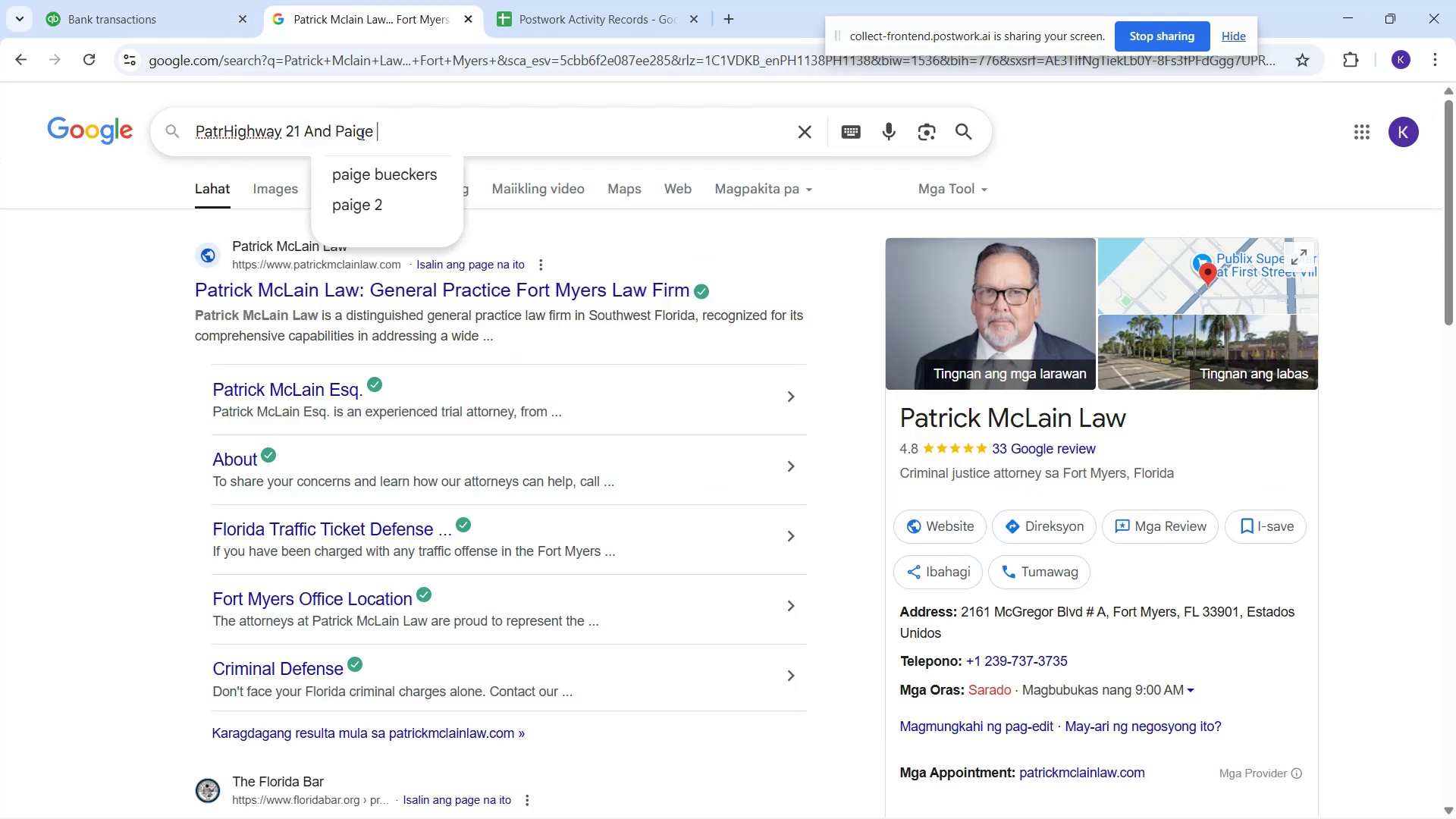 
left_click_drag(start_coordinate=[403, 121], to_coordinate=[96, 86])
 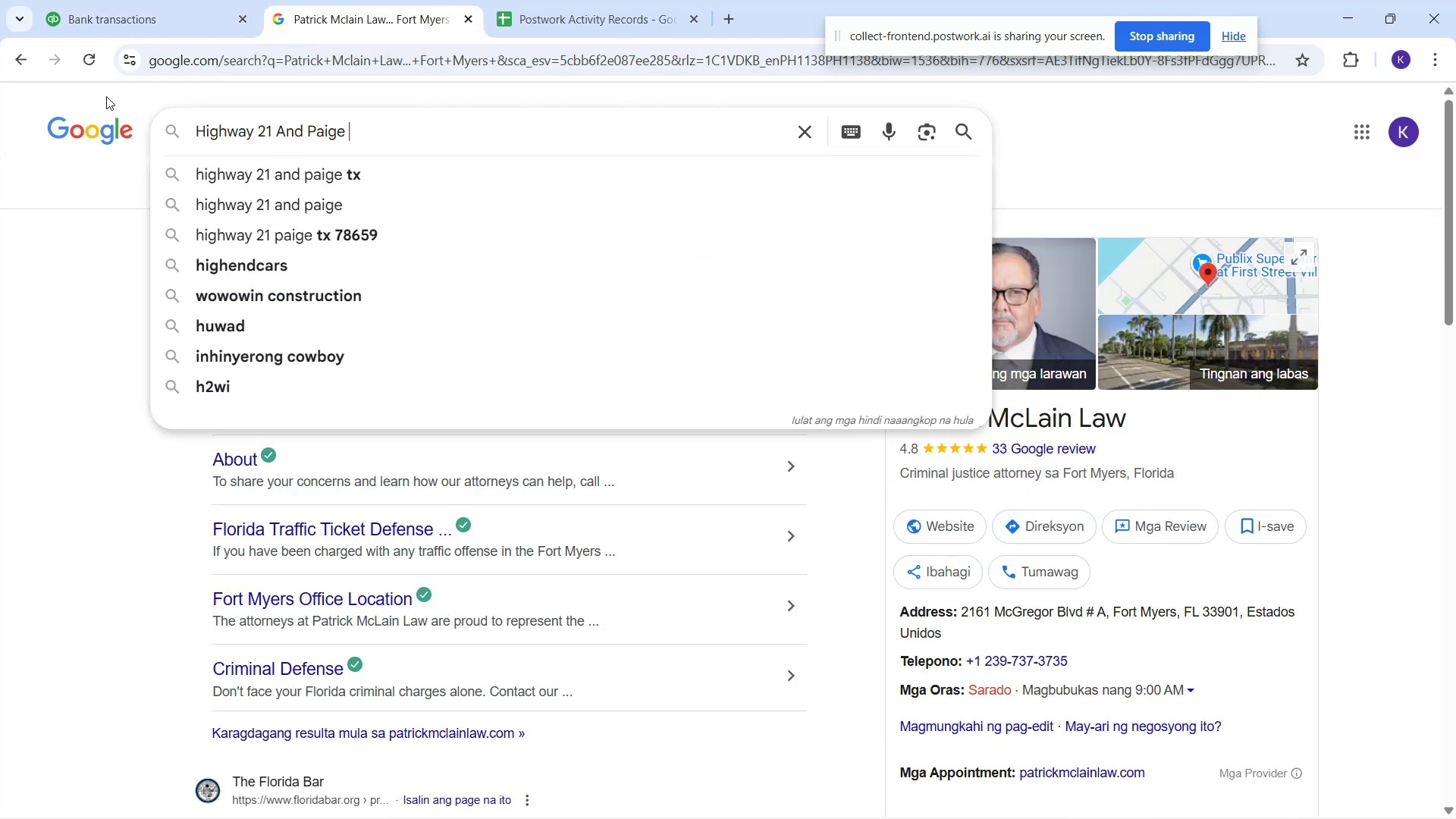 
key(Control+V)
 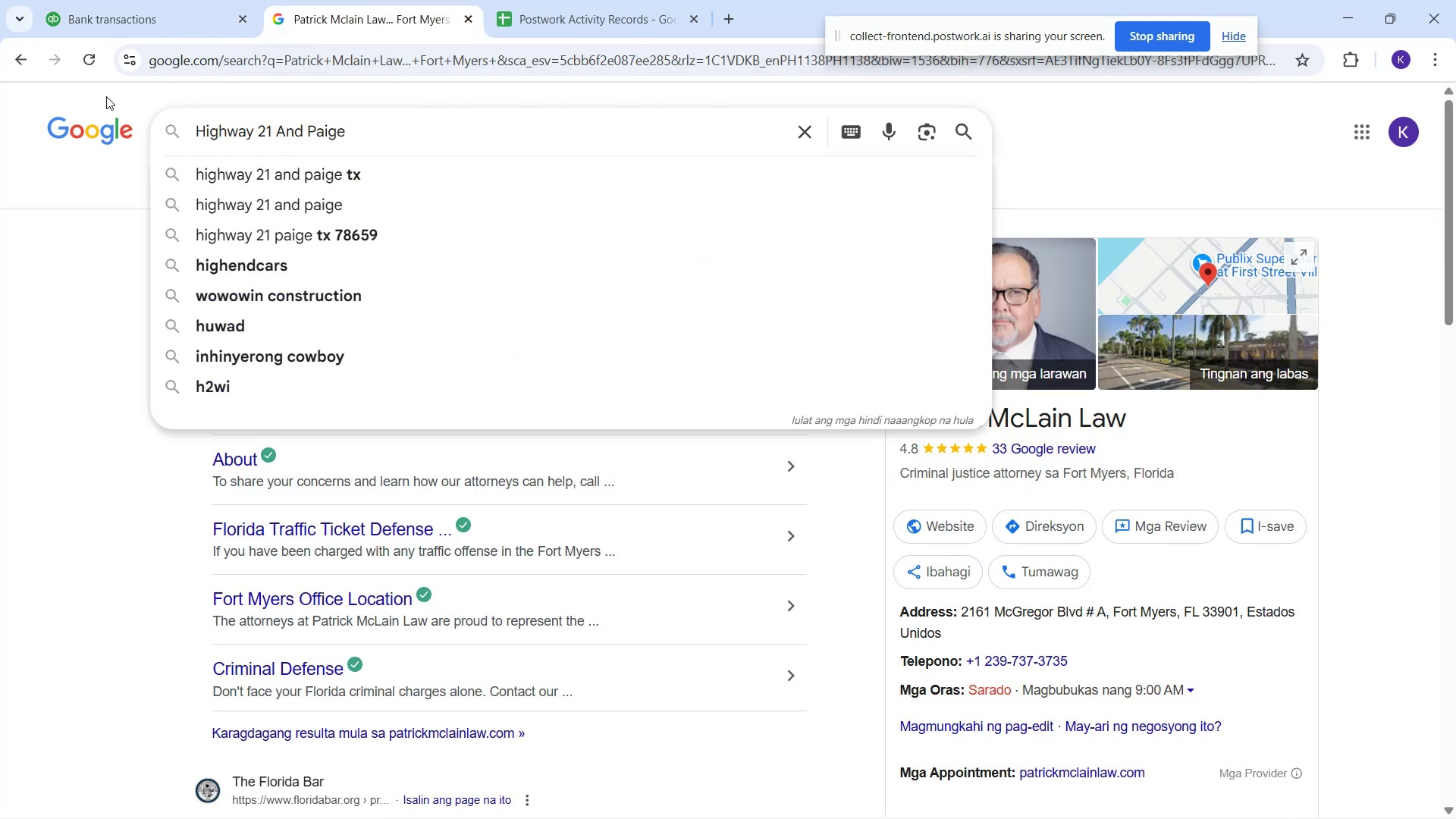 
key(NumpadEnter)
 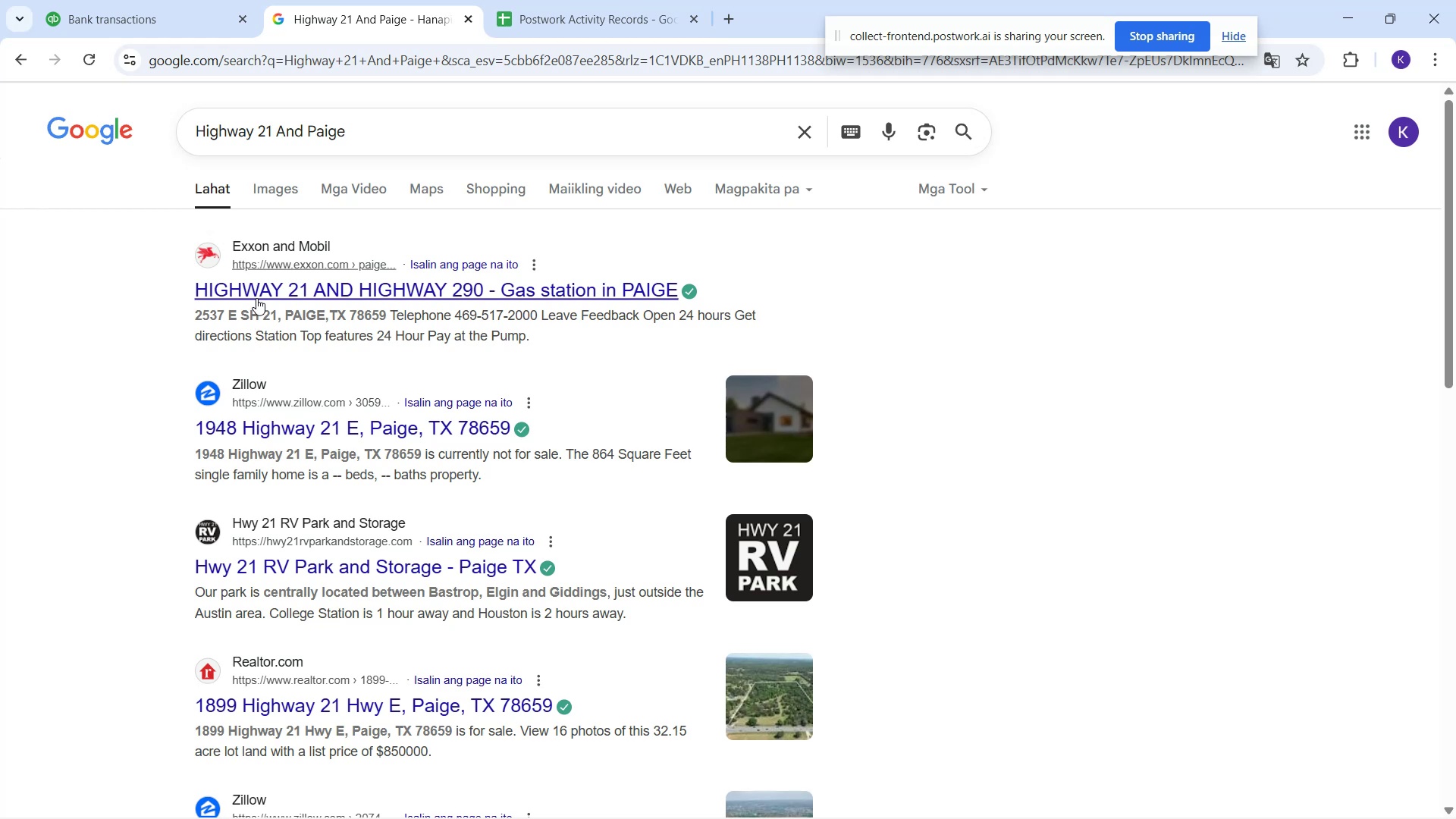 
wait(12.78)
 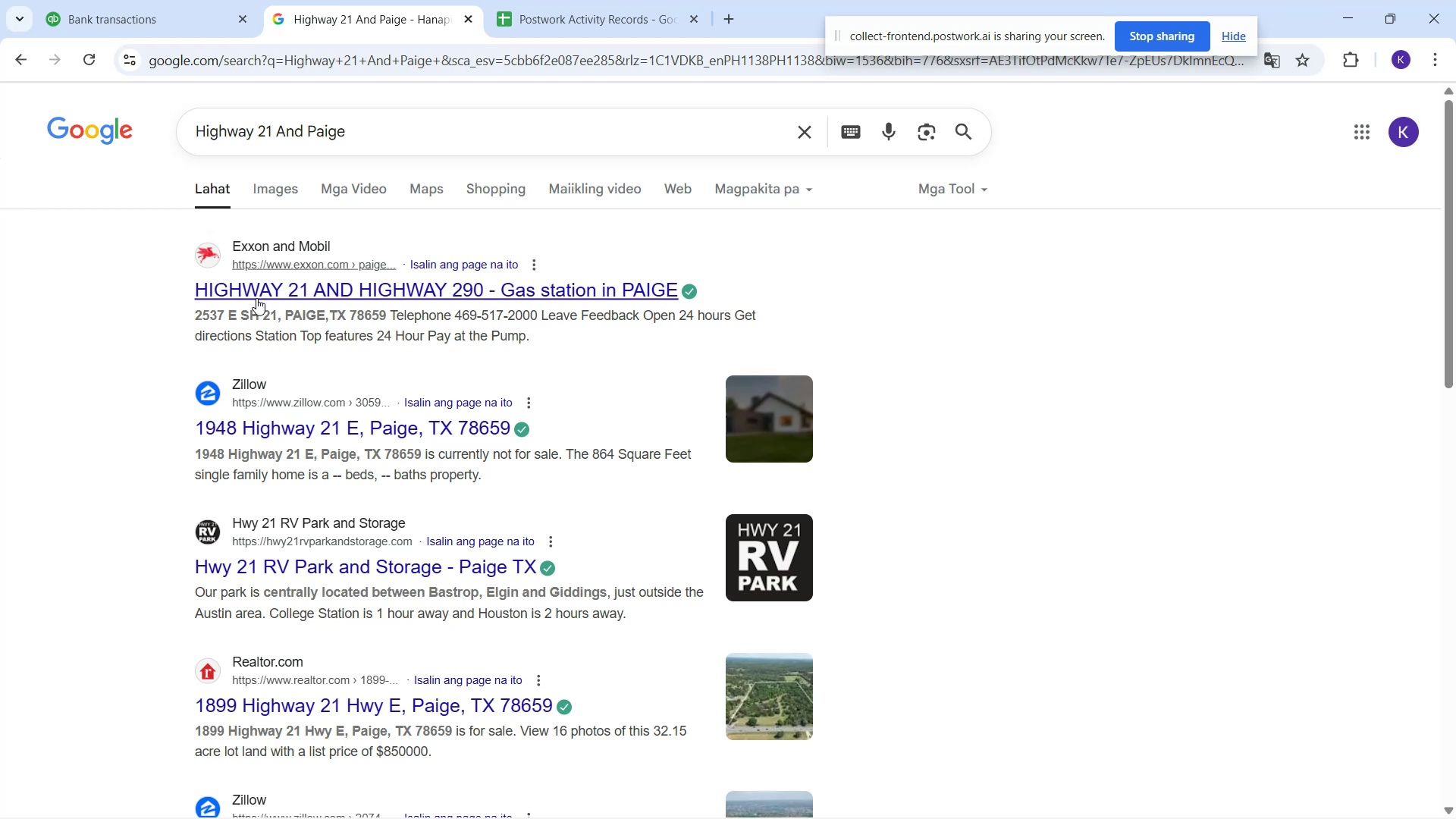 
left_click([156, 18])
 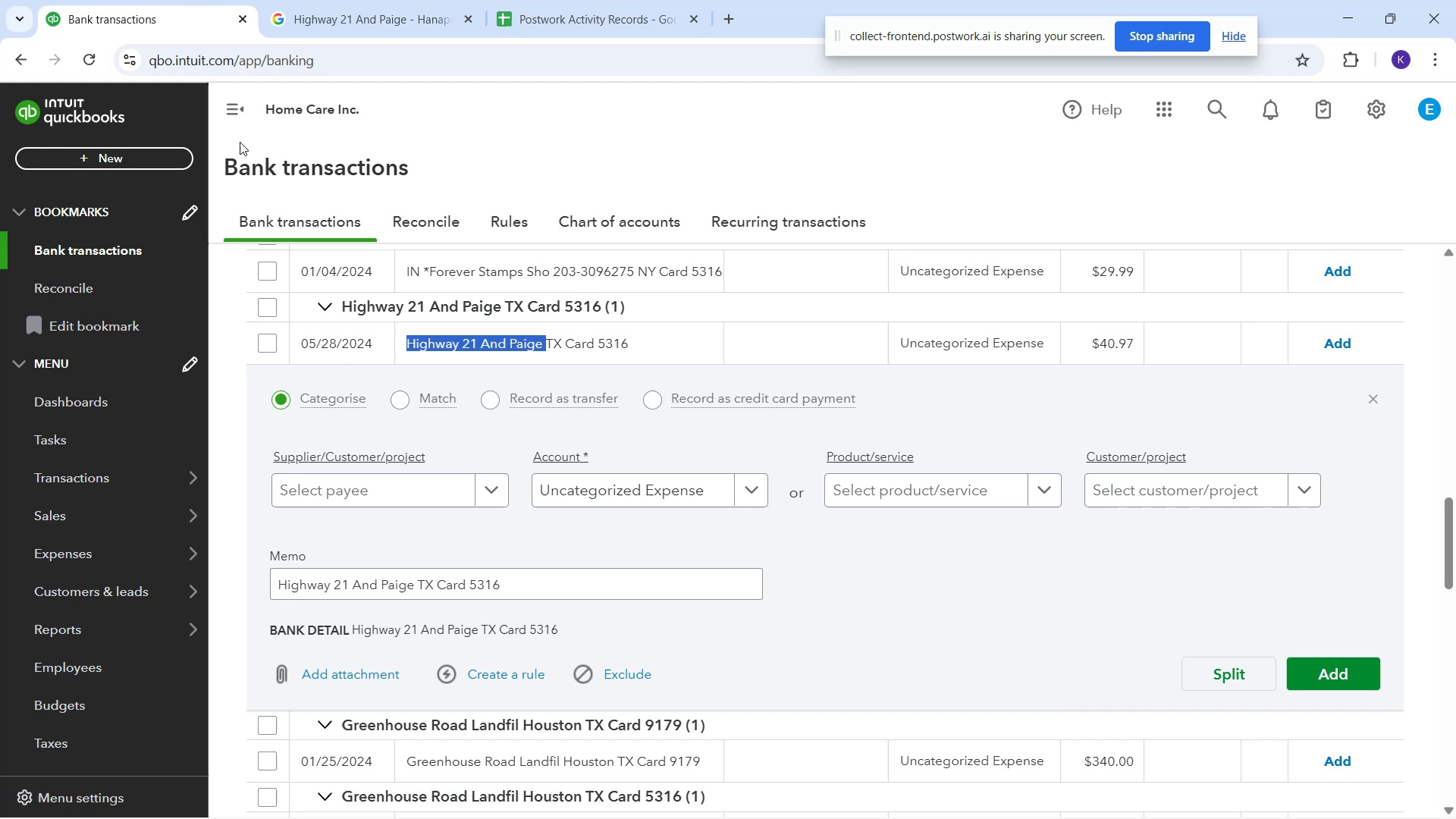 
wait(26.42)
 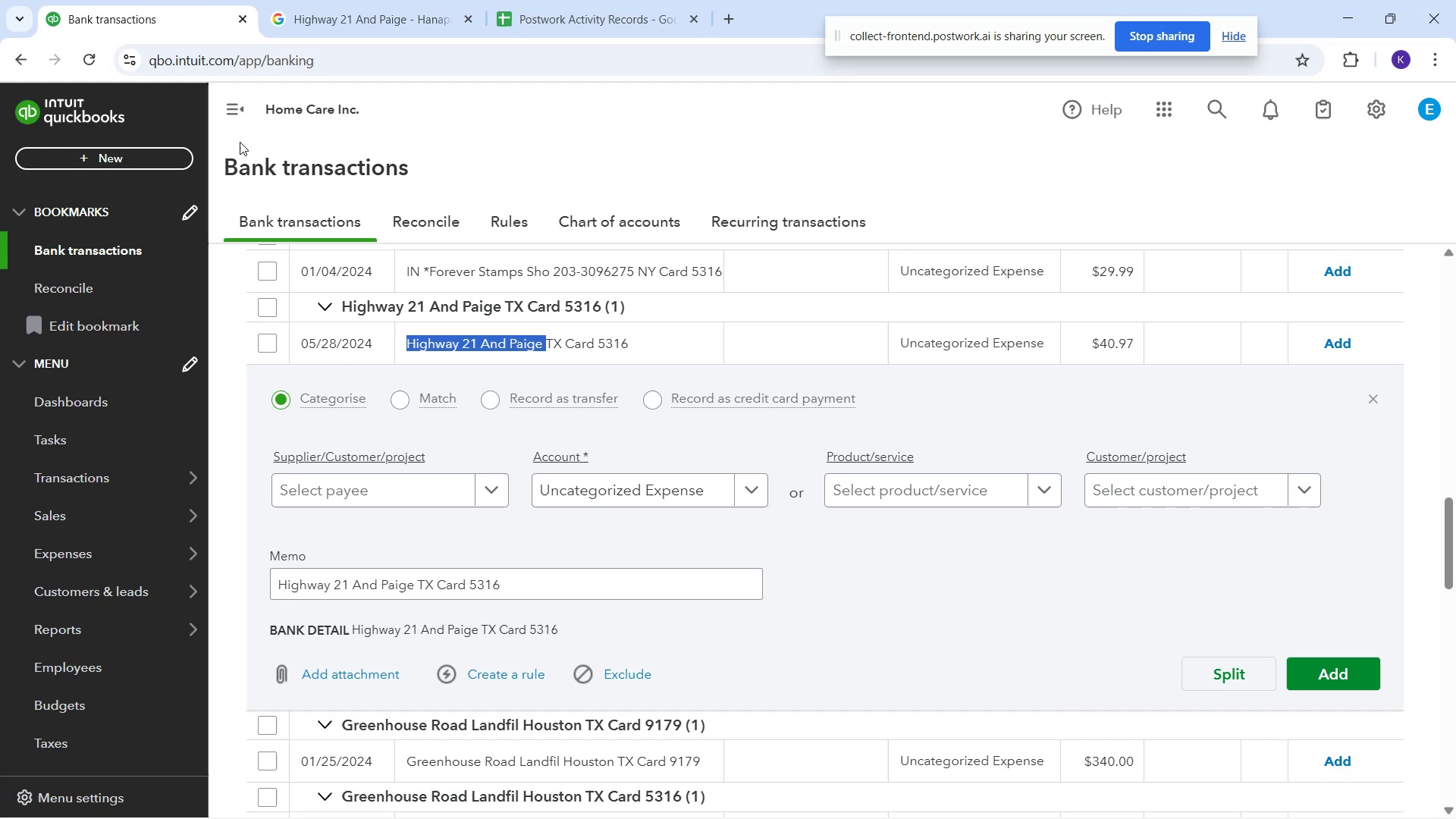 
left_click([541, 500])
 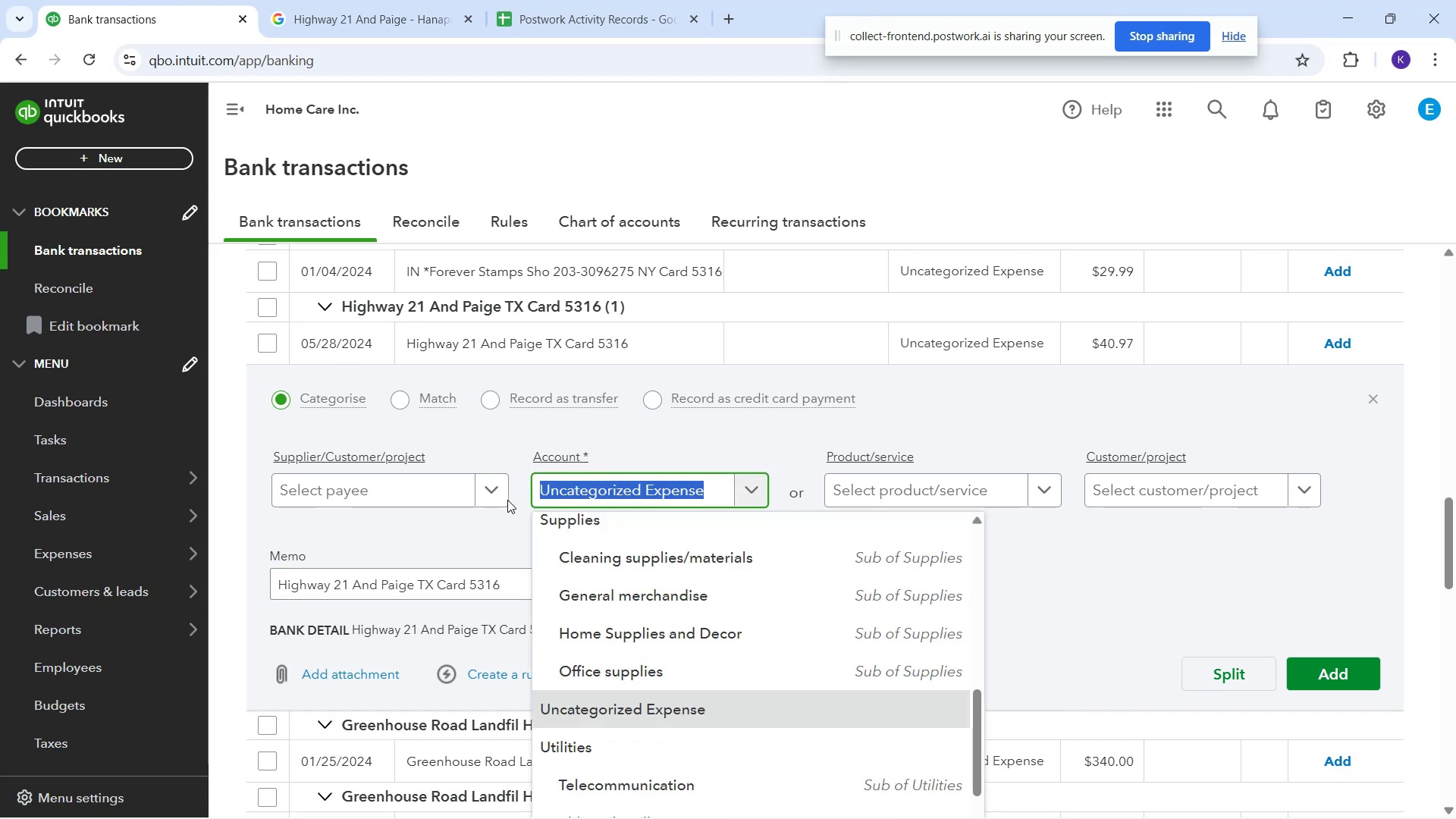 
type(fu)
 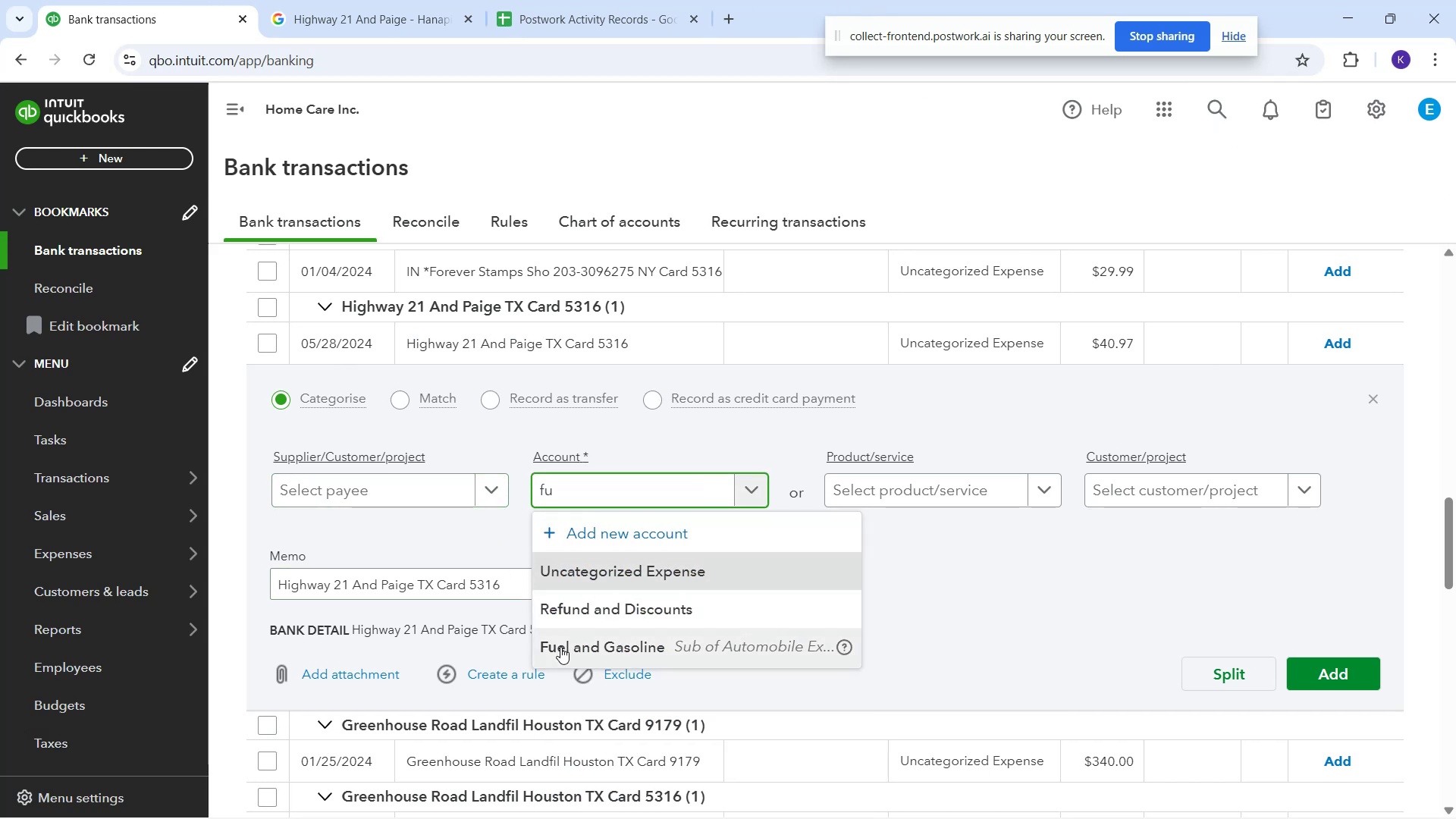 
left_click([560, 647])
 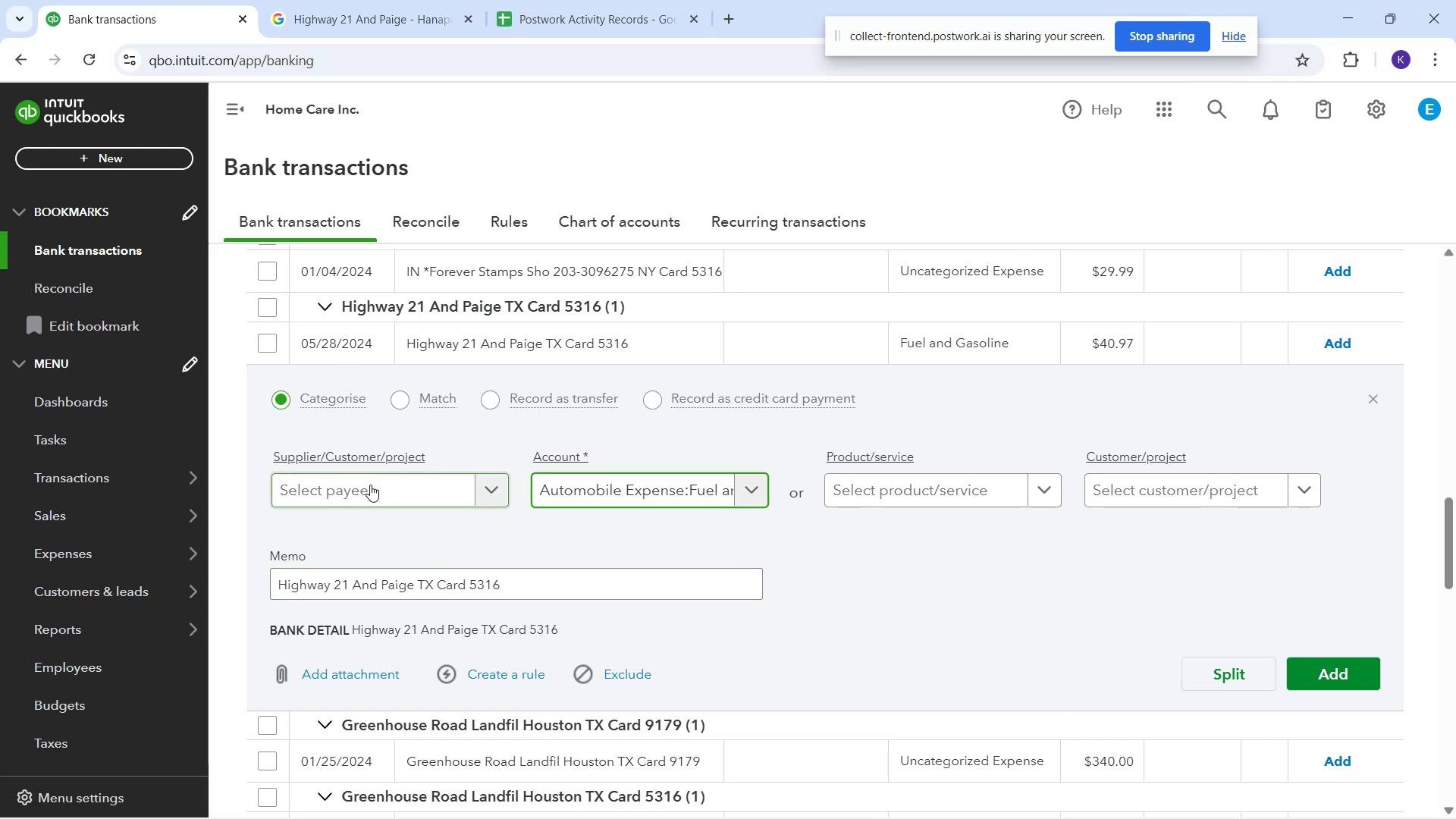 
left_click([370, 485])
 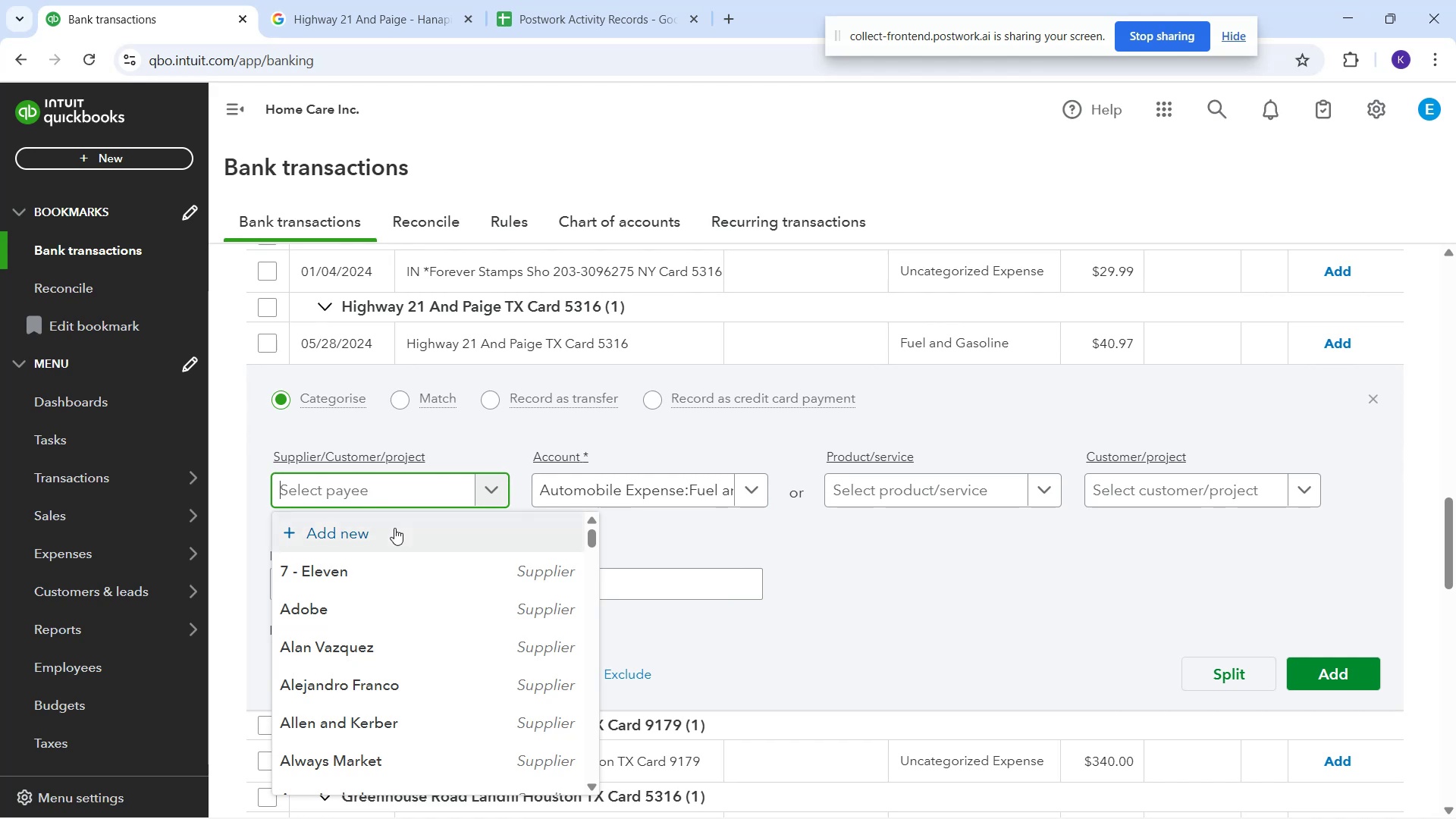 
type(Highway 21)
 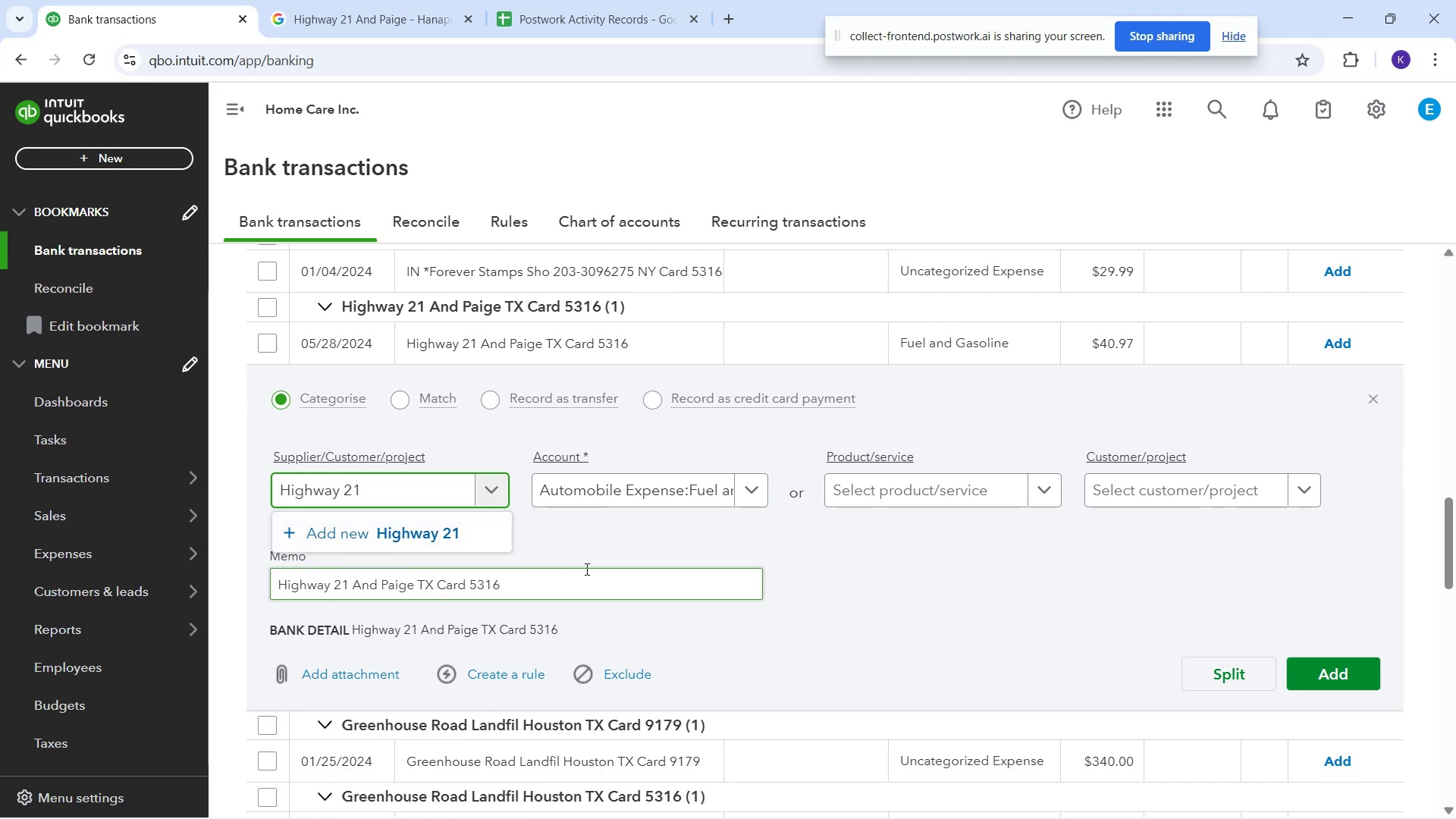 
left_click([492, 541])
 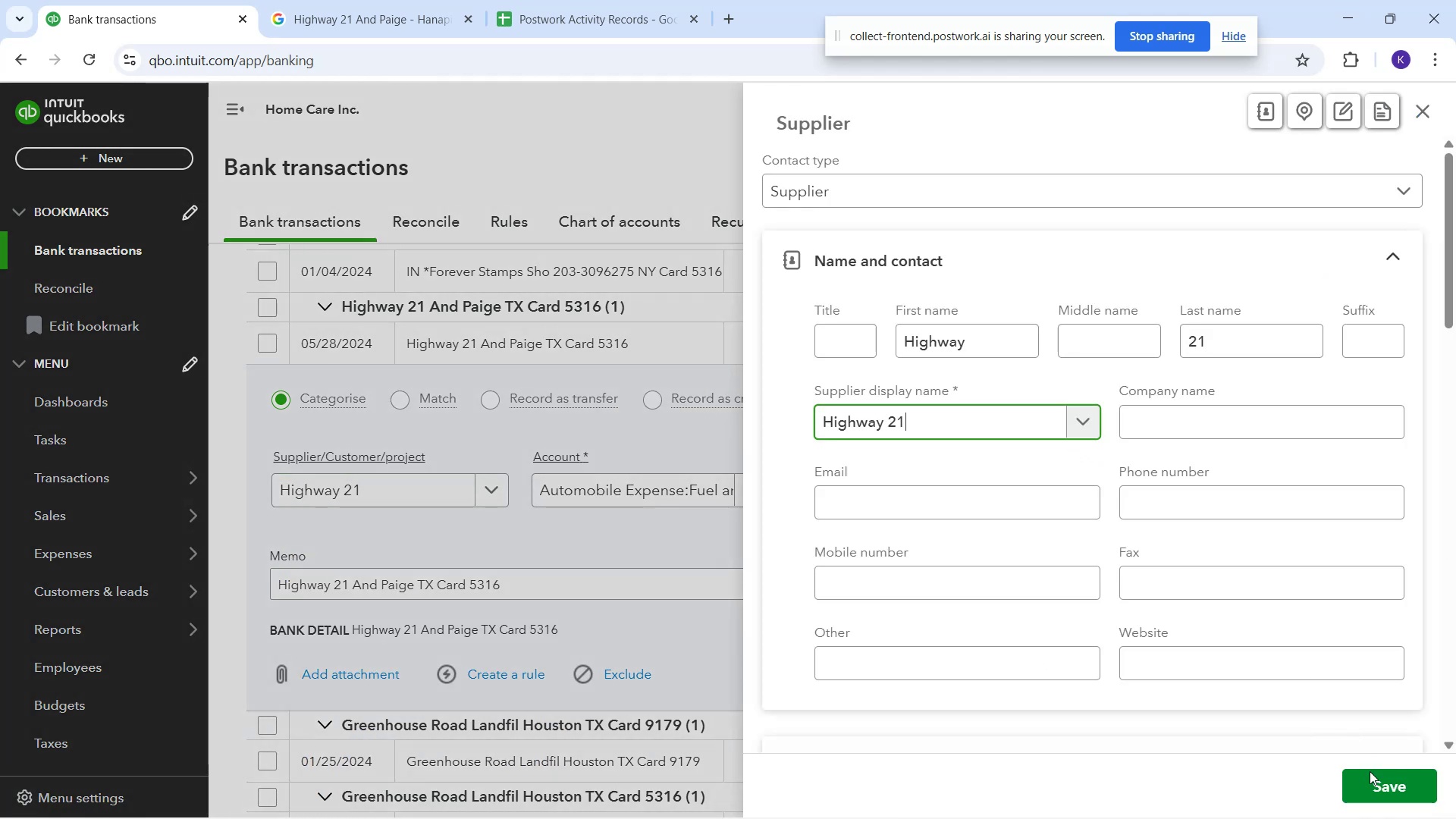 
left_click([1379, 801])
 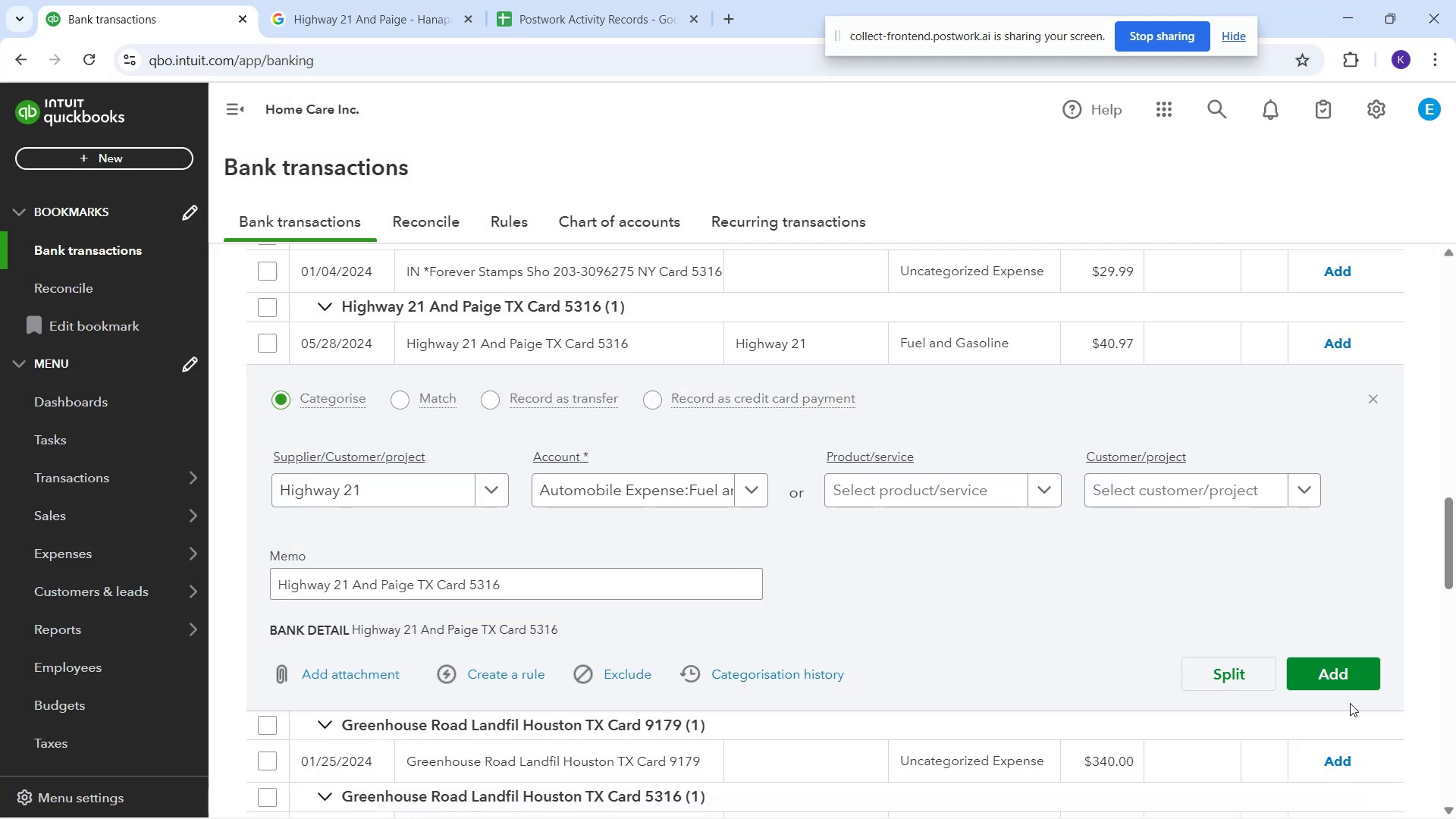 
left_click([1331, 674])
 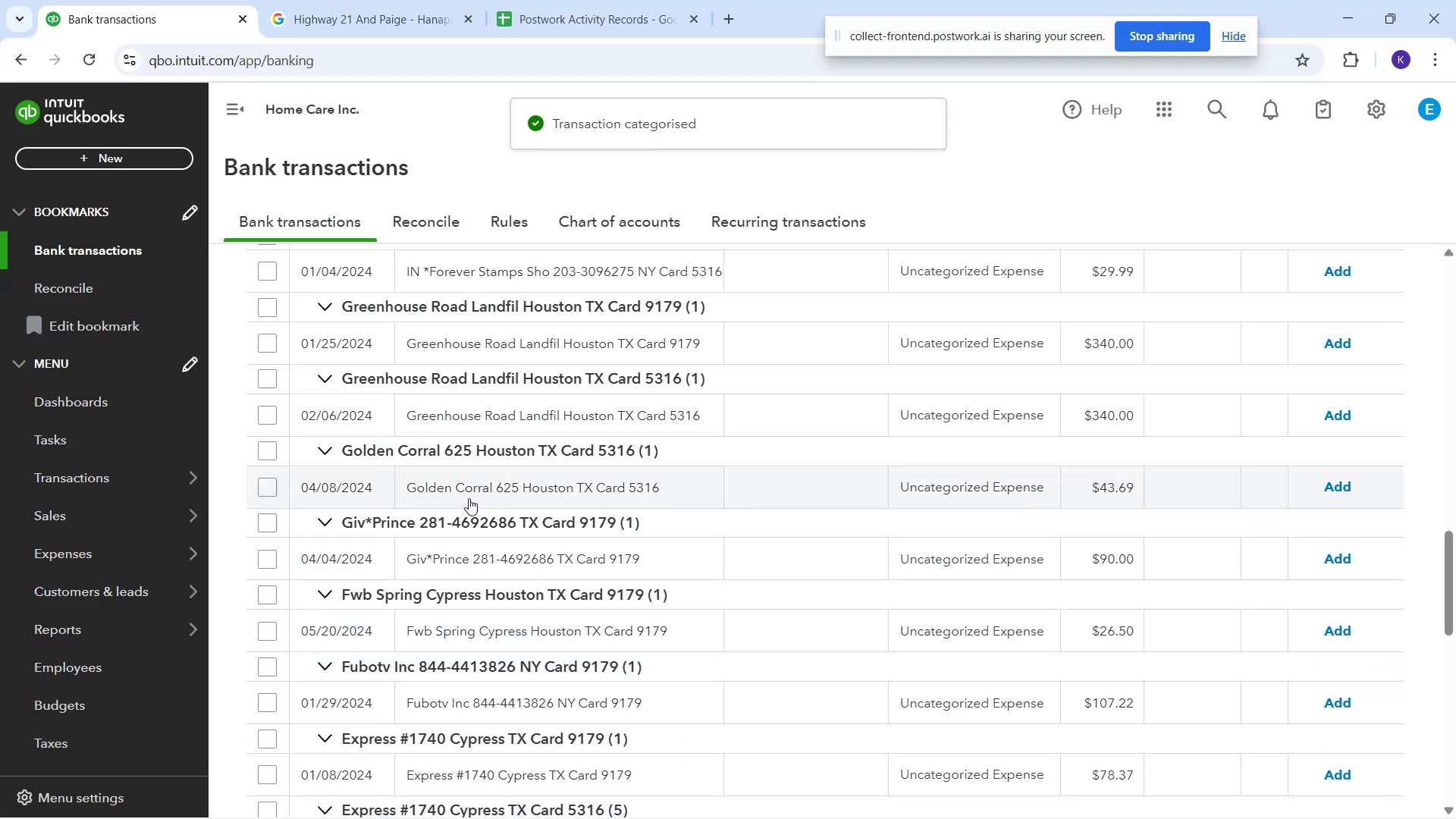 
scroll: coordinate [476, 449], scroll_direction: down, amount: 2.0
 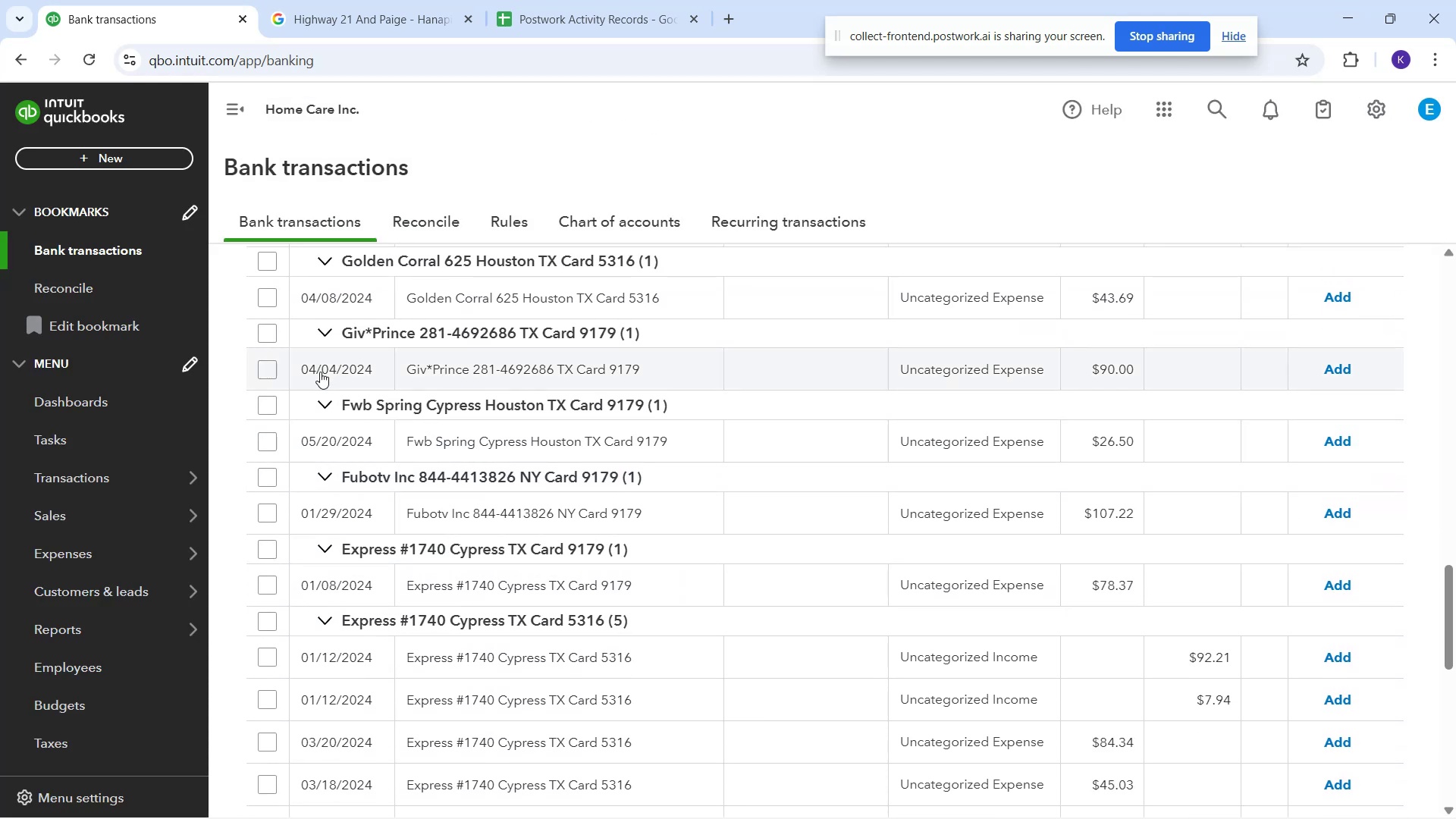 
wait(9.16)
 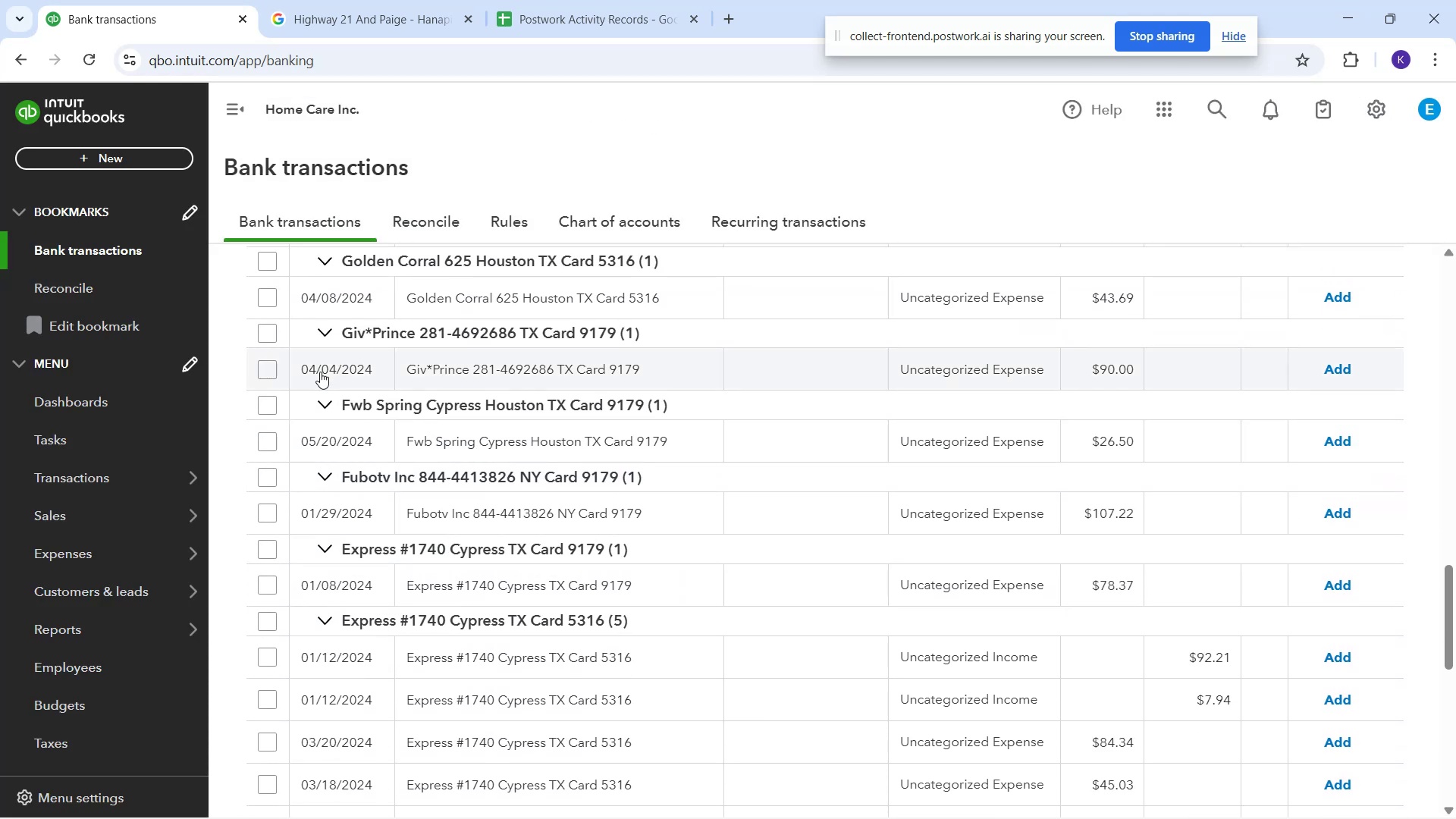 
left_click([695, 507])
 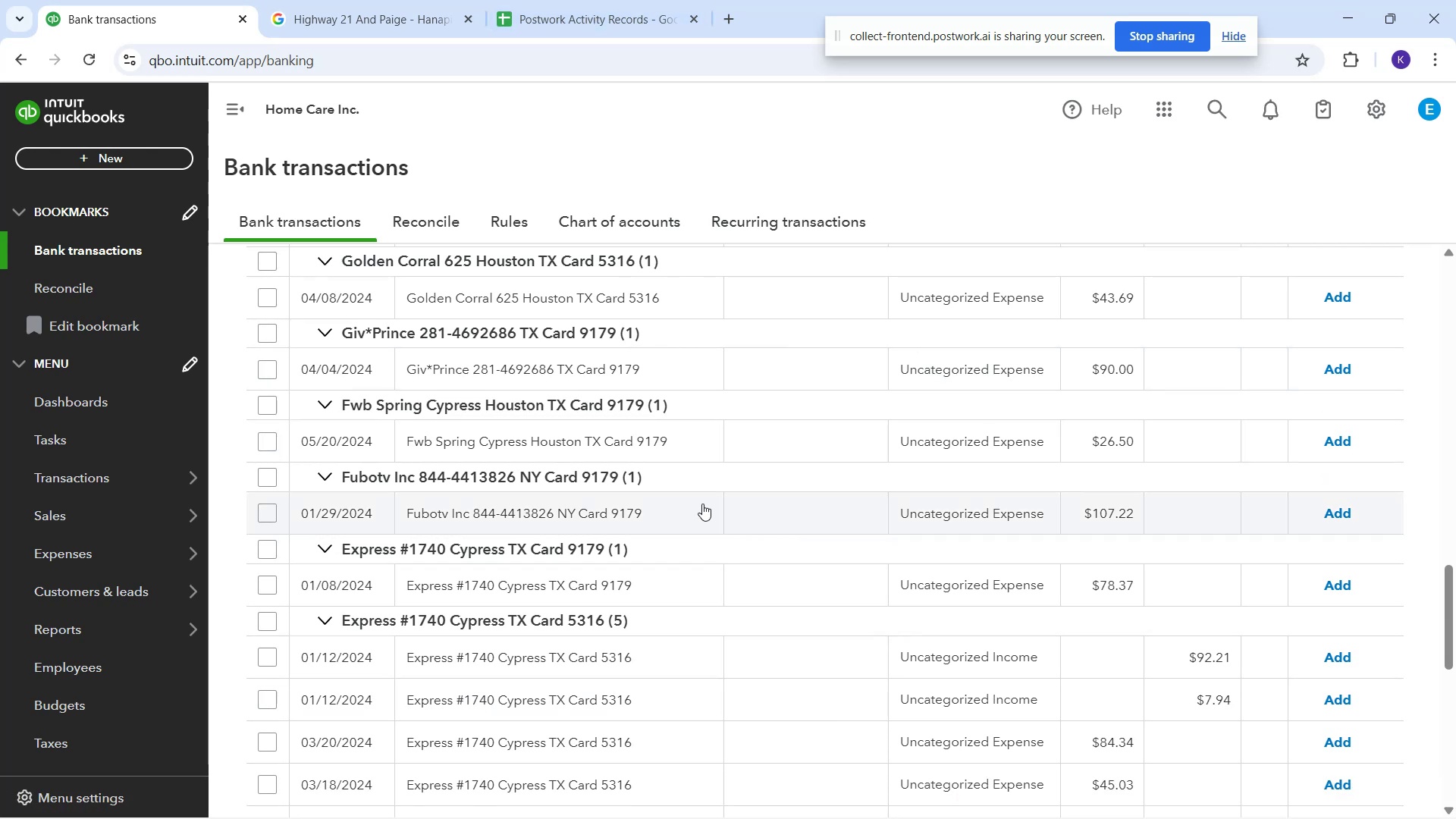 
mouse_move([728, 486])
 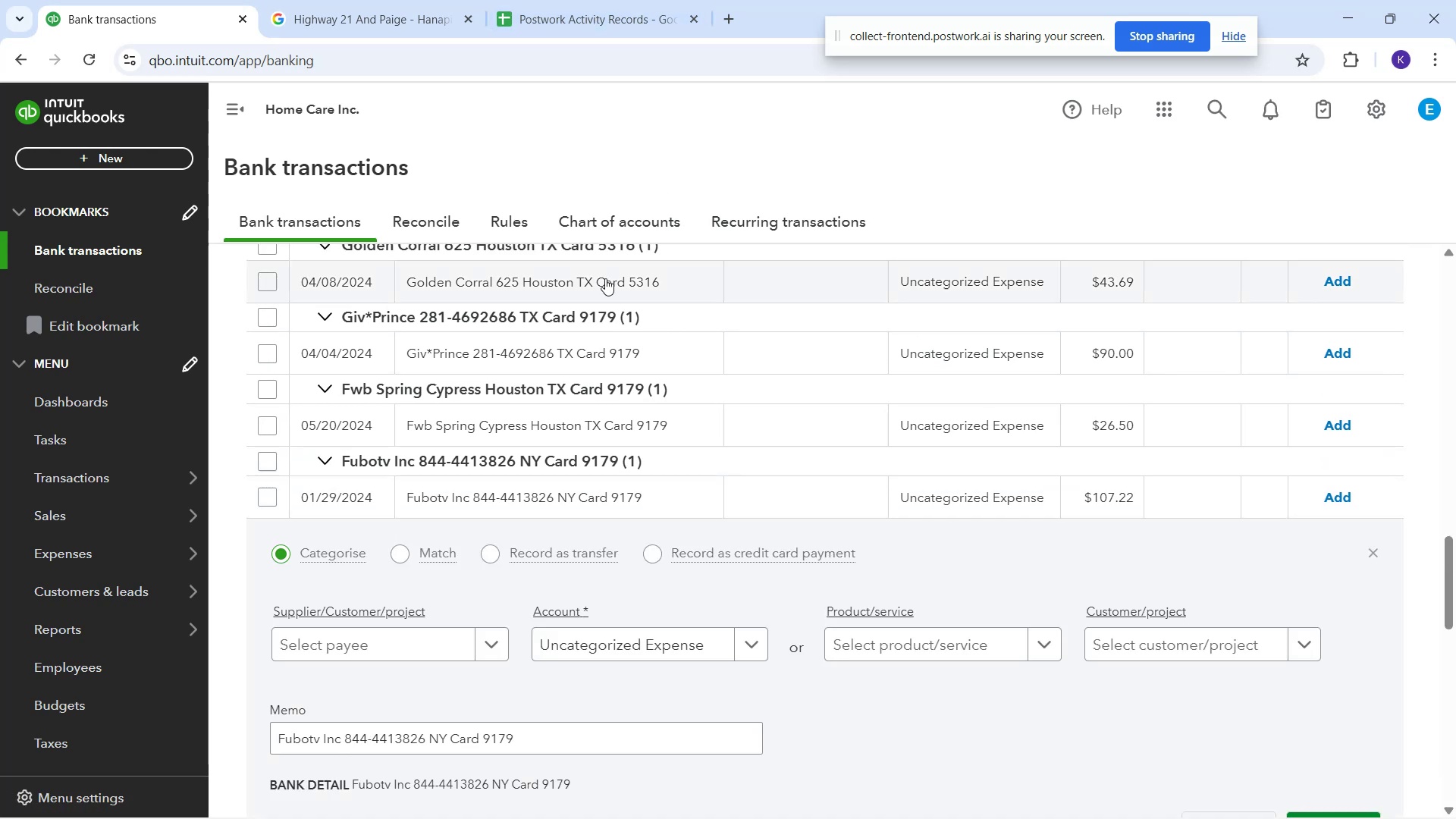 
scroll: coordinate [531, 383], scroll_direction: down, amount: 9.0
 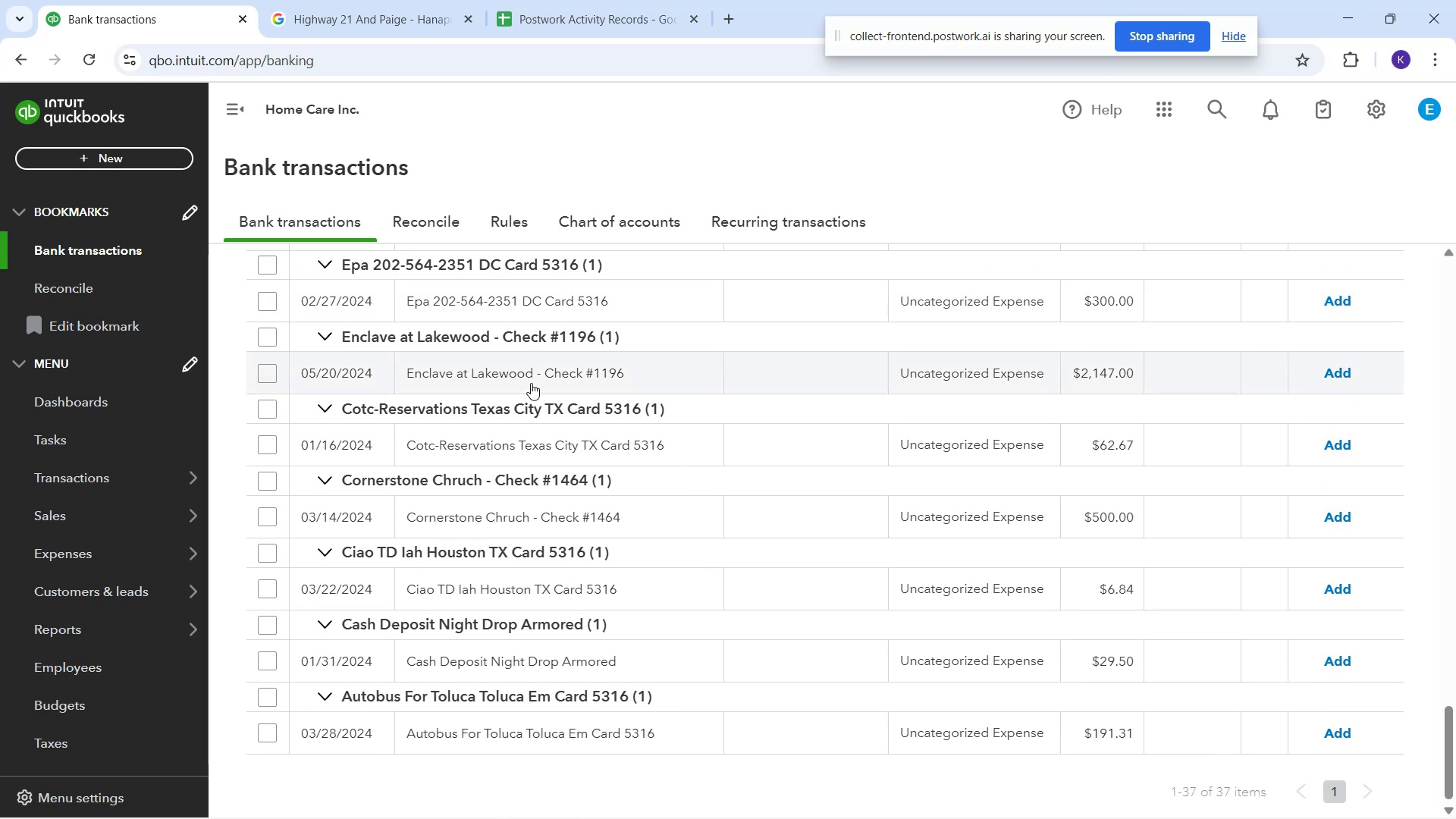 
scroll: coordinate [531, 383], scroll_direction: down, amount: 1.0
 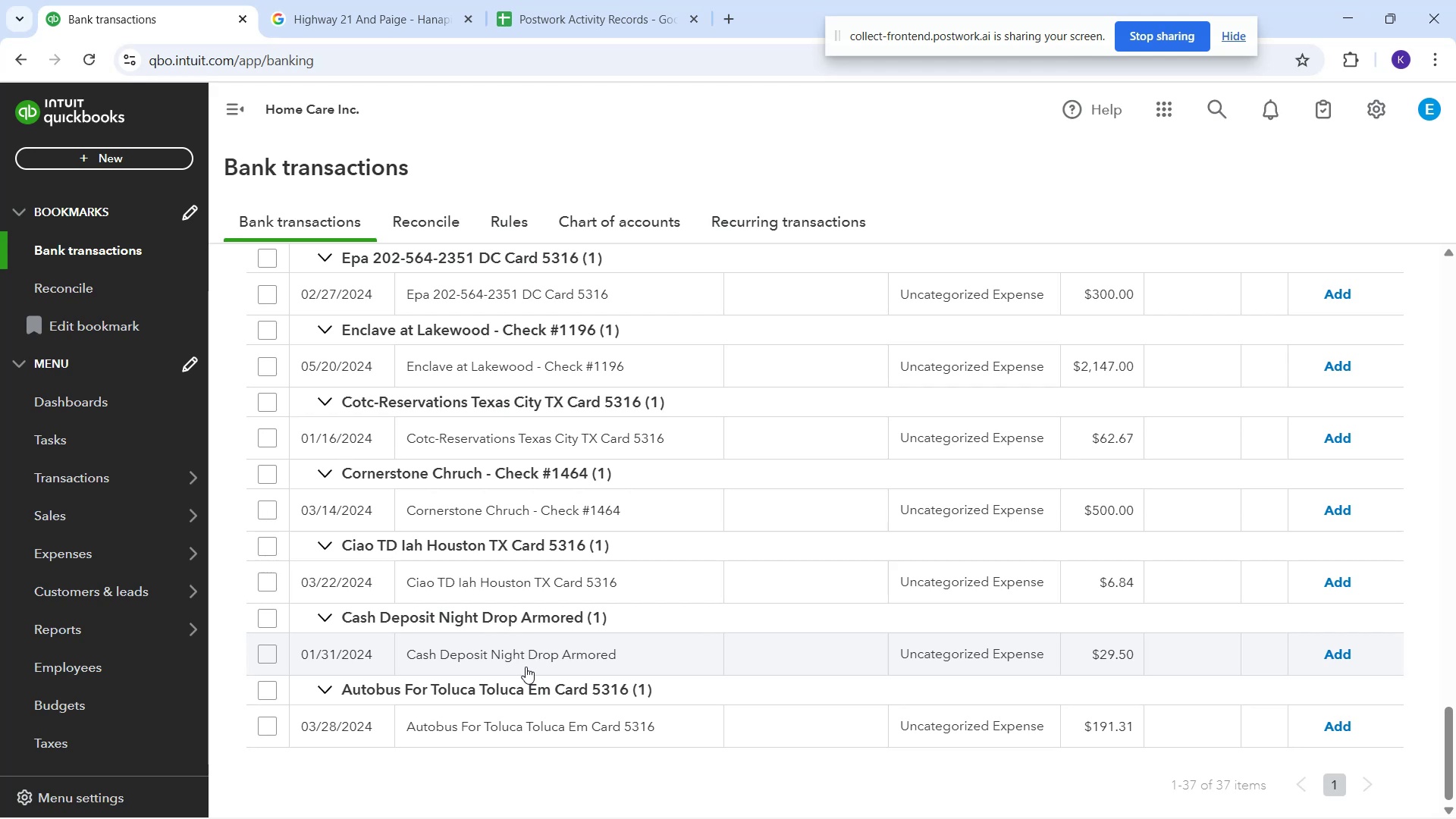 
wait(11.56)
 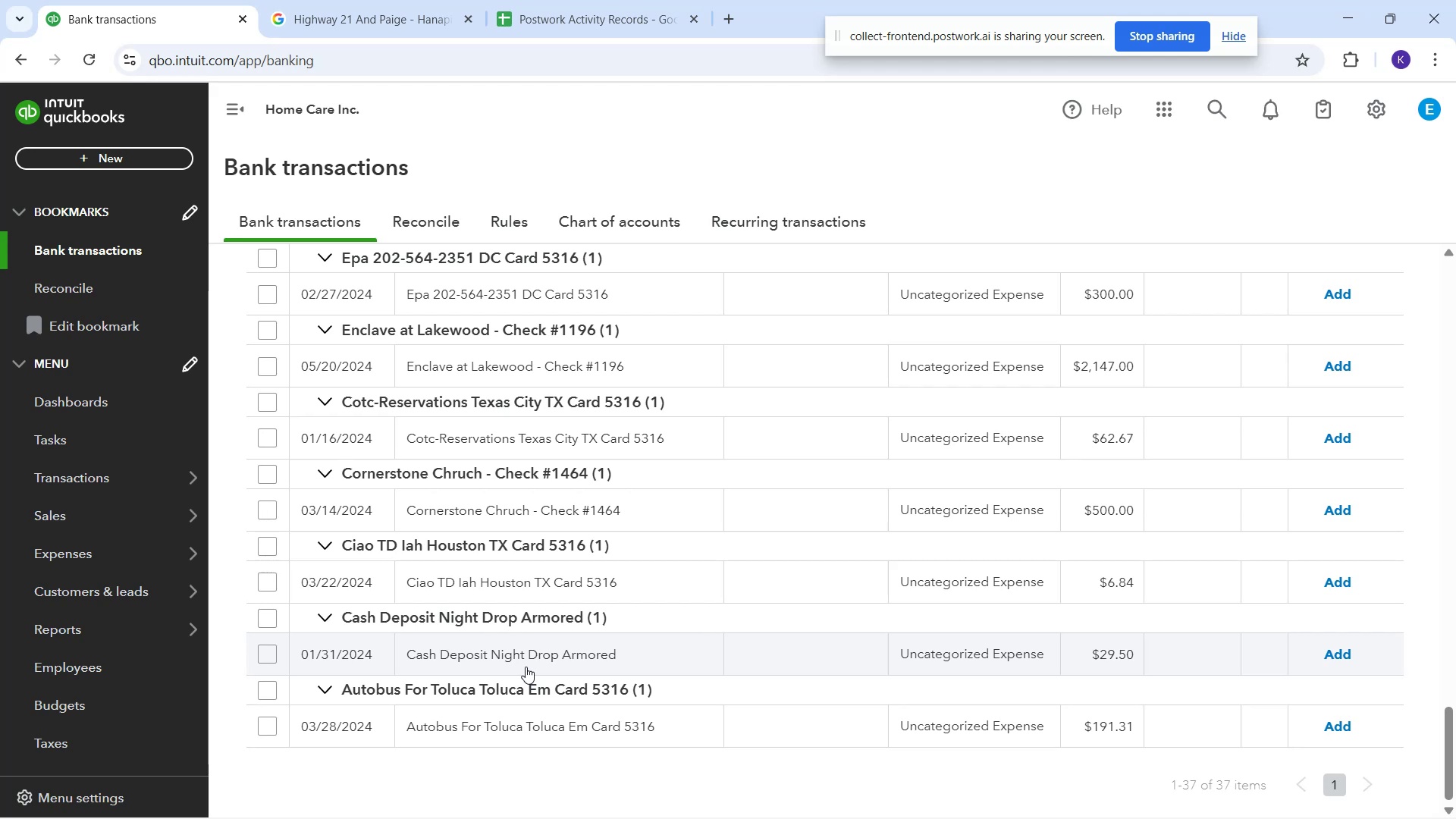 
left_click_drag(start_coordinate=[401, 648], to_coordinate=[663, 662])
 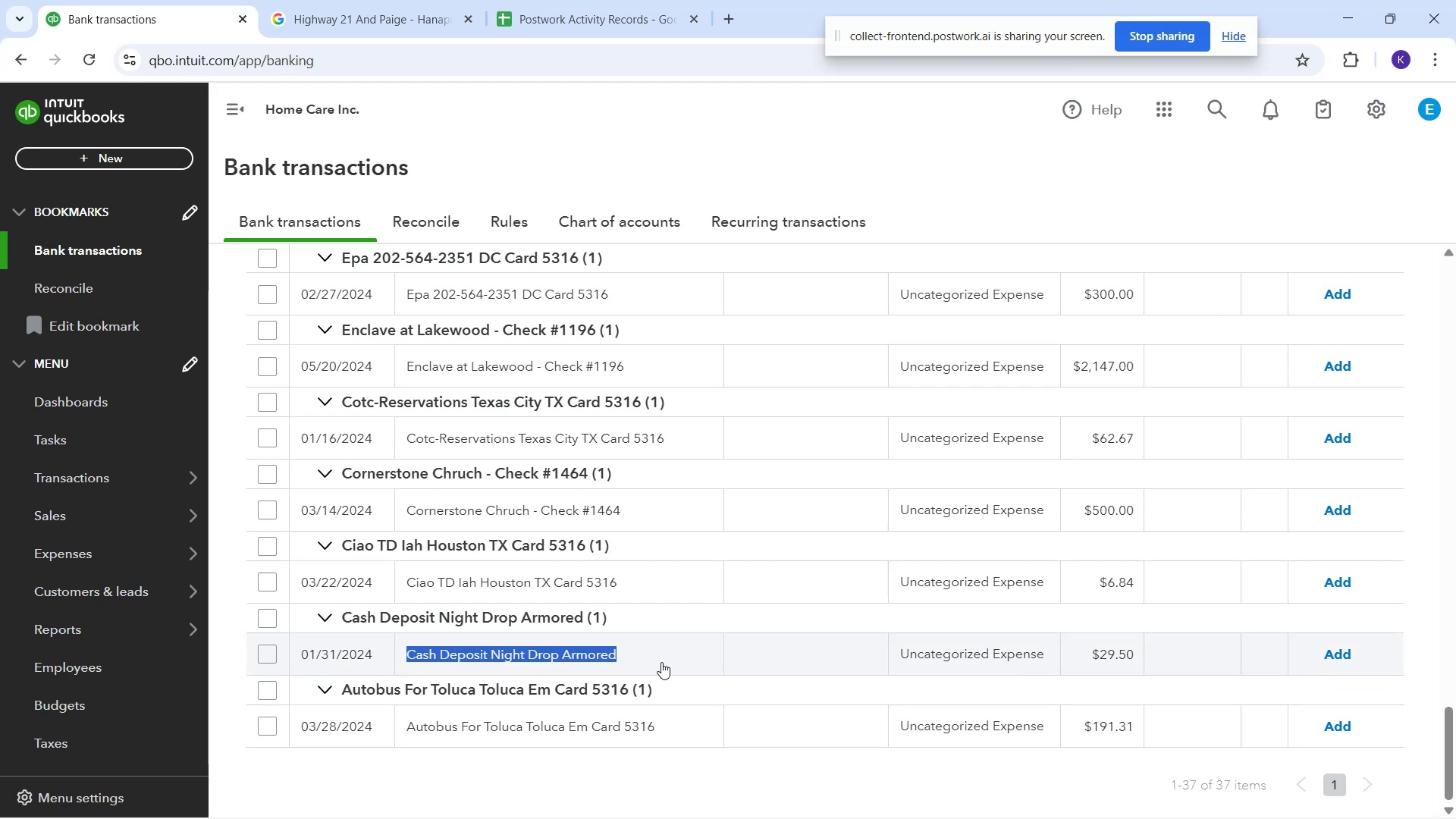 
key(Control+C)
 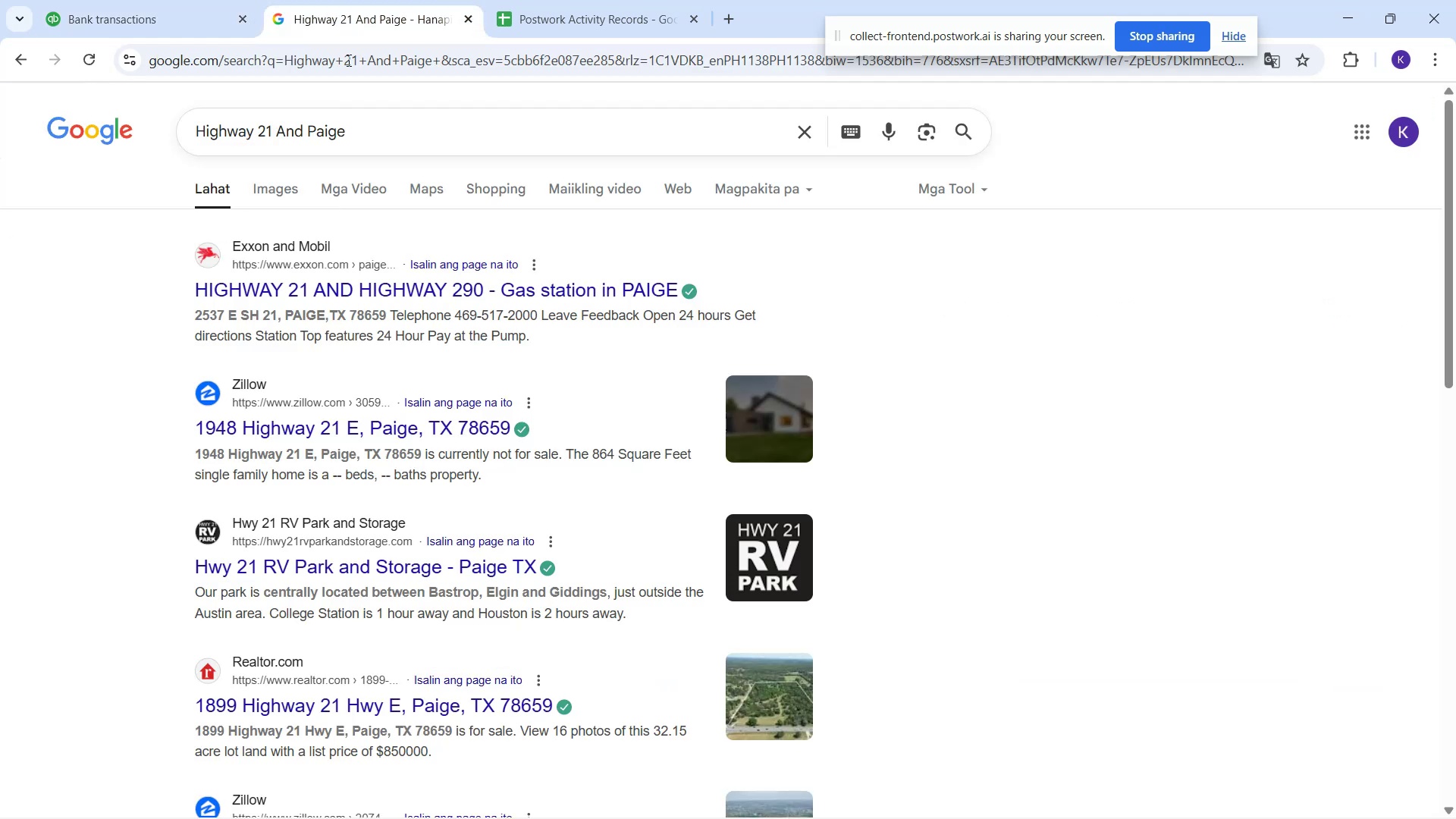 
left_click_drag(start_coordinate=[391, 126], to_coordinate=[143, 86])
 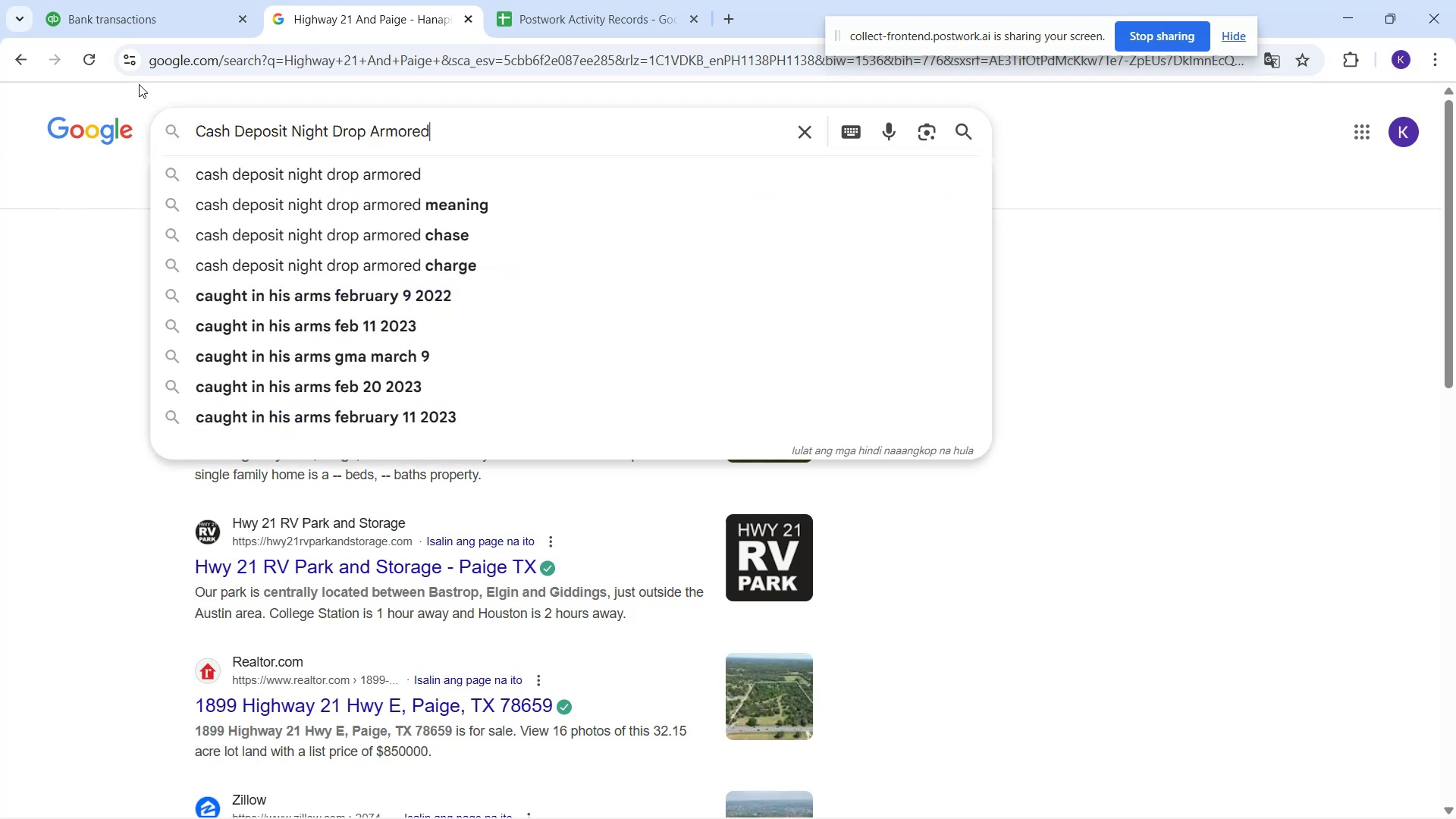 
key(Control+V)
 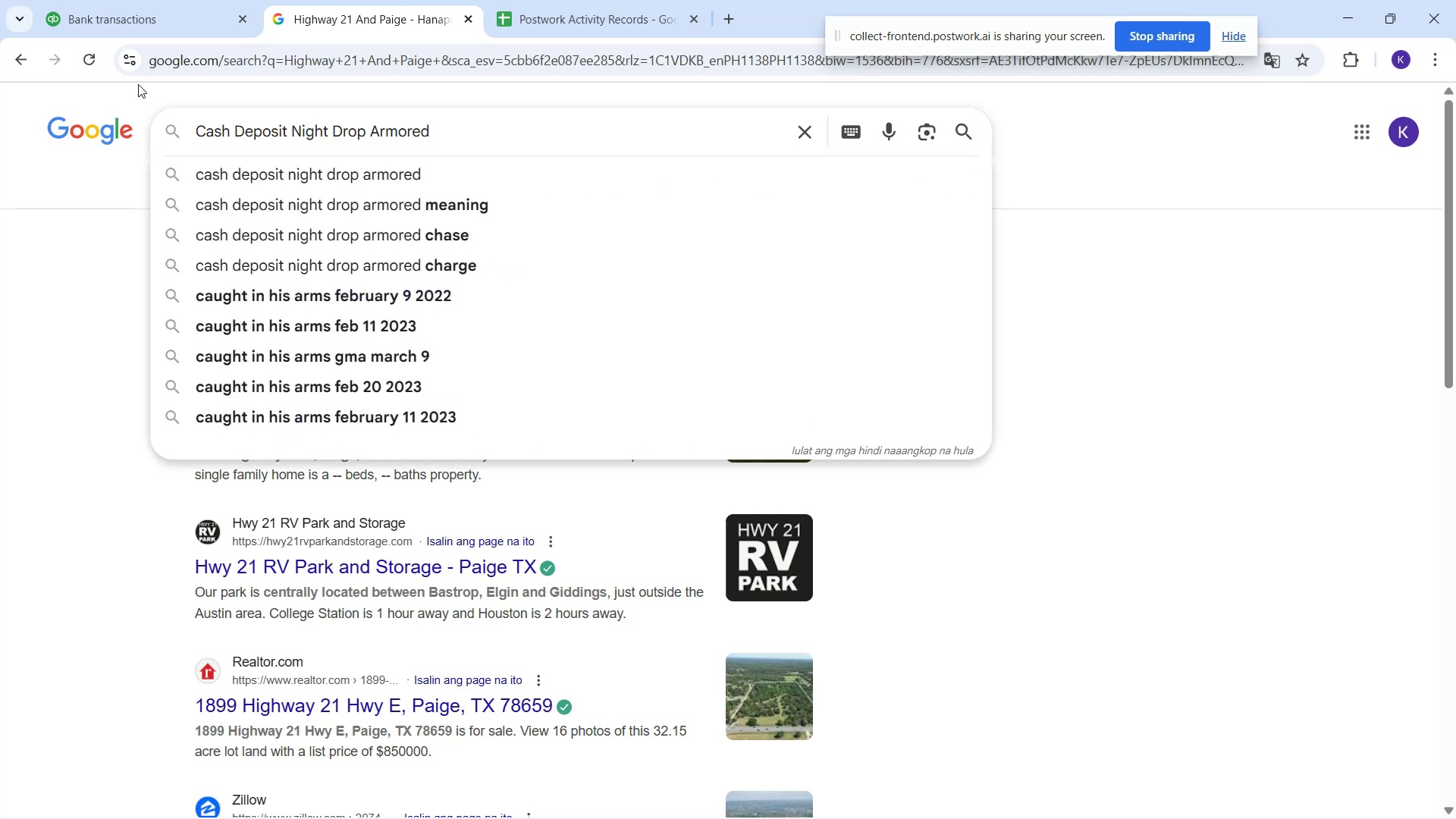 
key(Enter)
 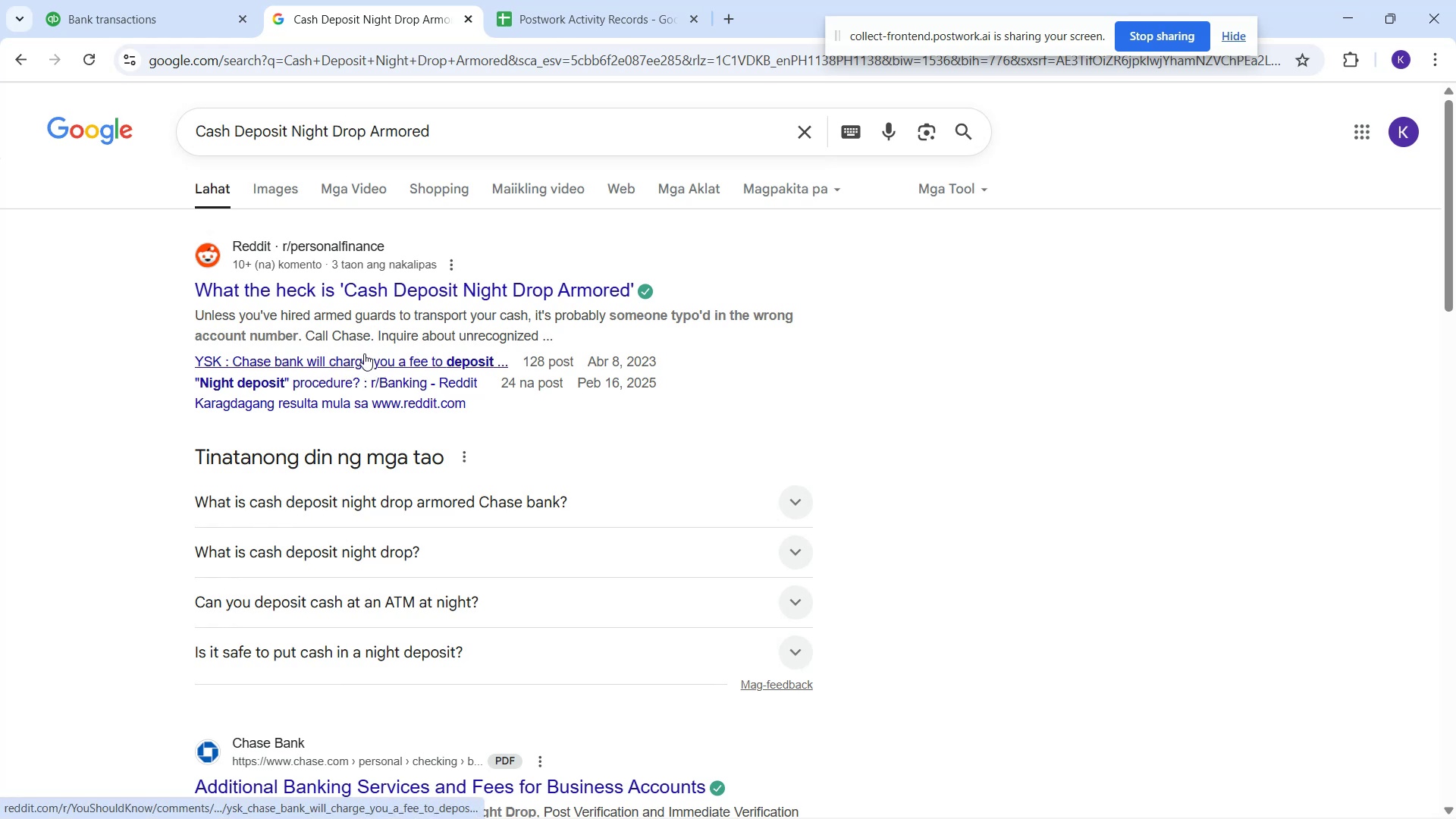 
wait(17.5)
 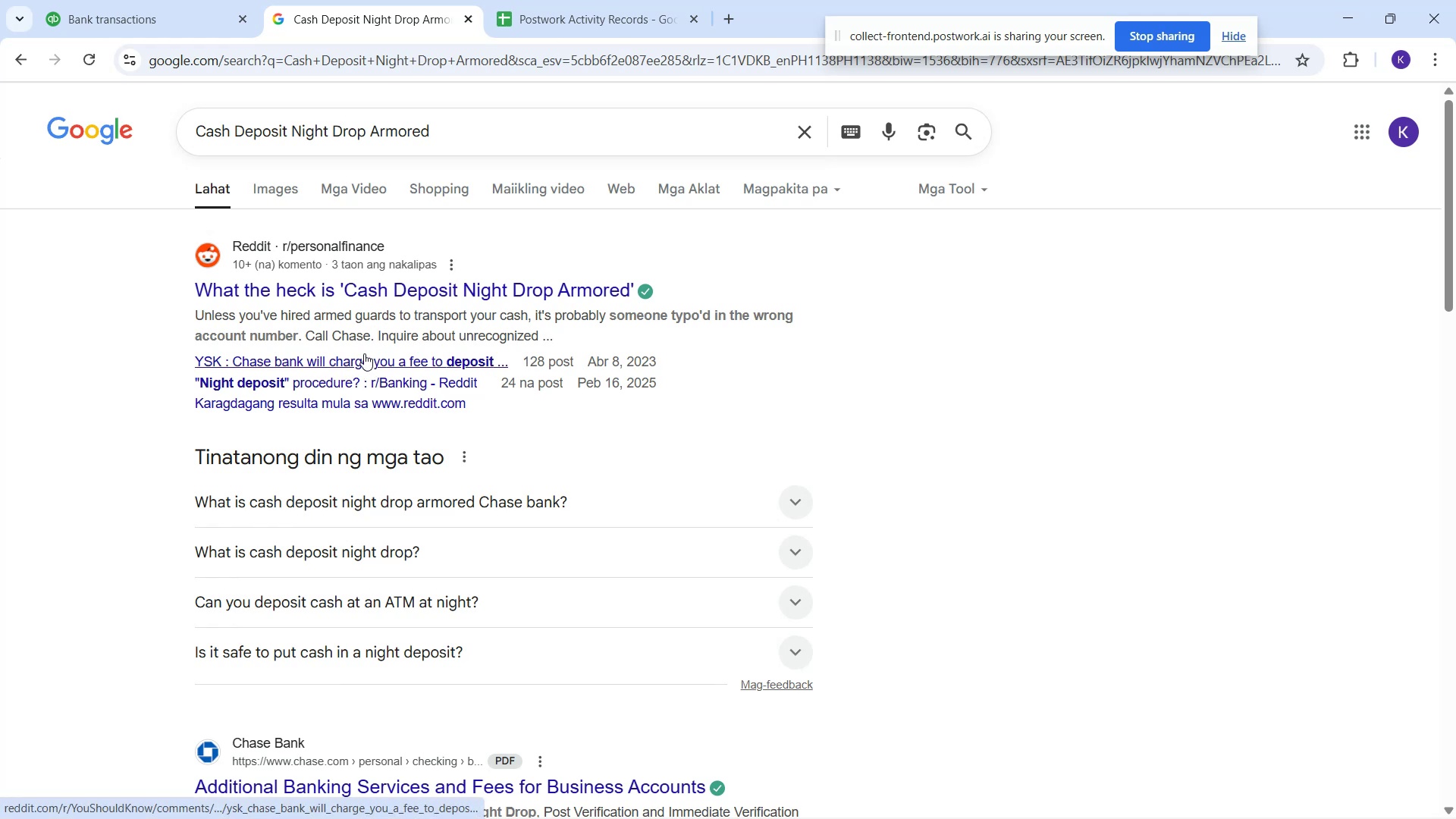 
left_click([774, 500])
 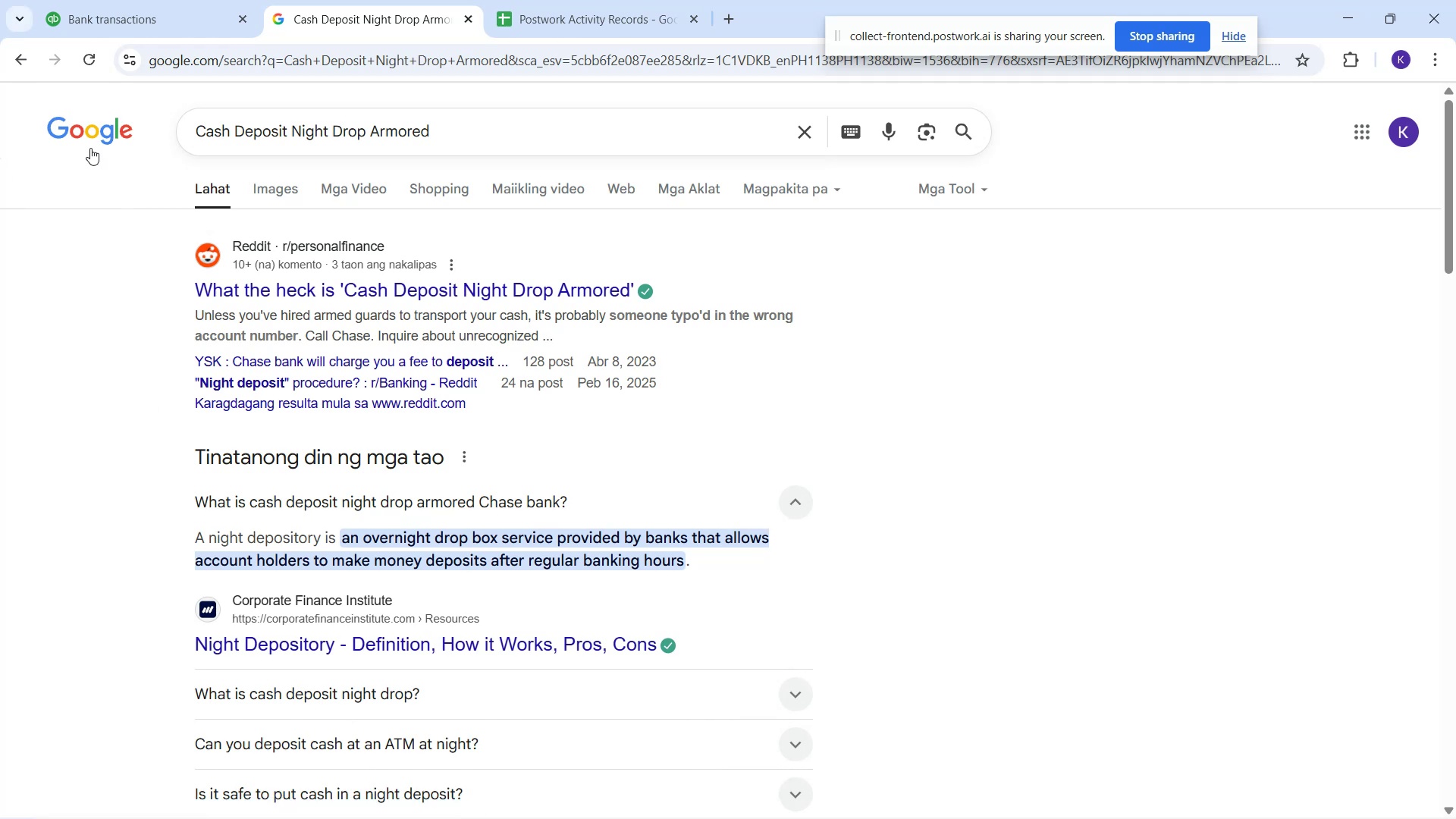 
wait(7.66)
 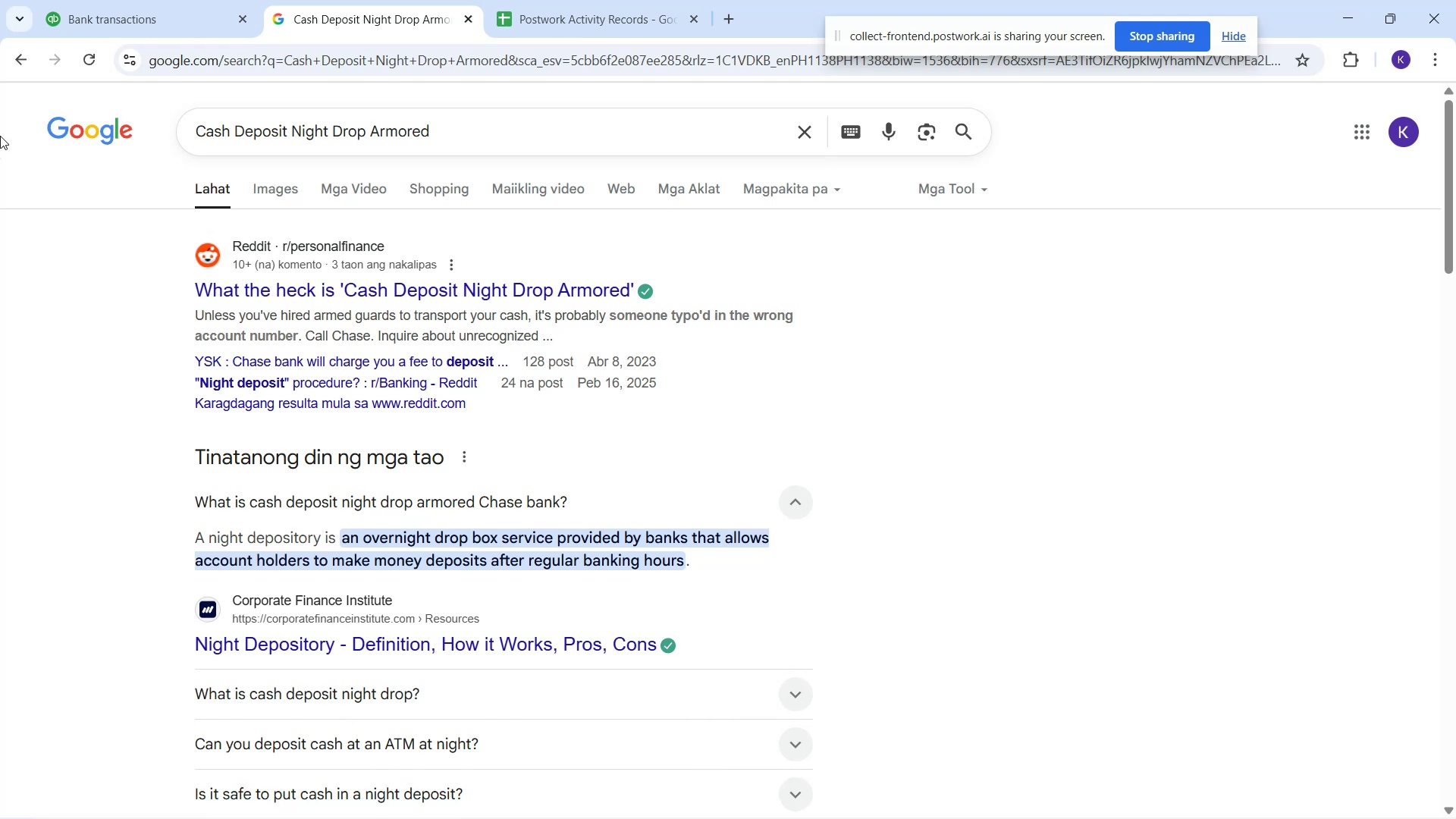 
left_click([93, 0])
 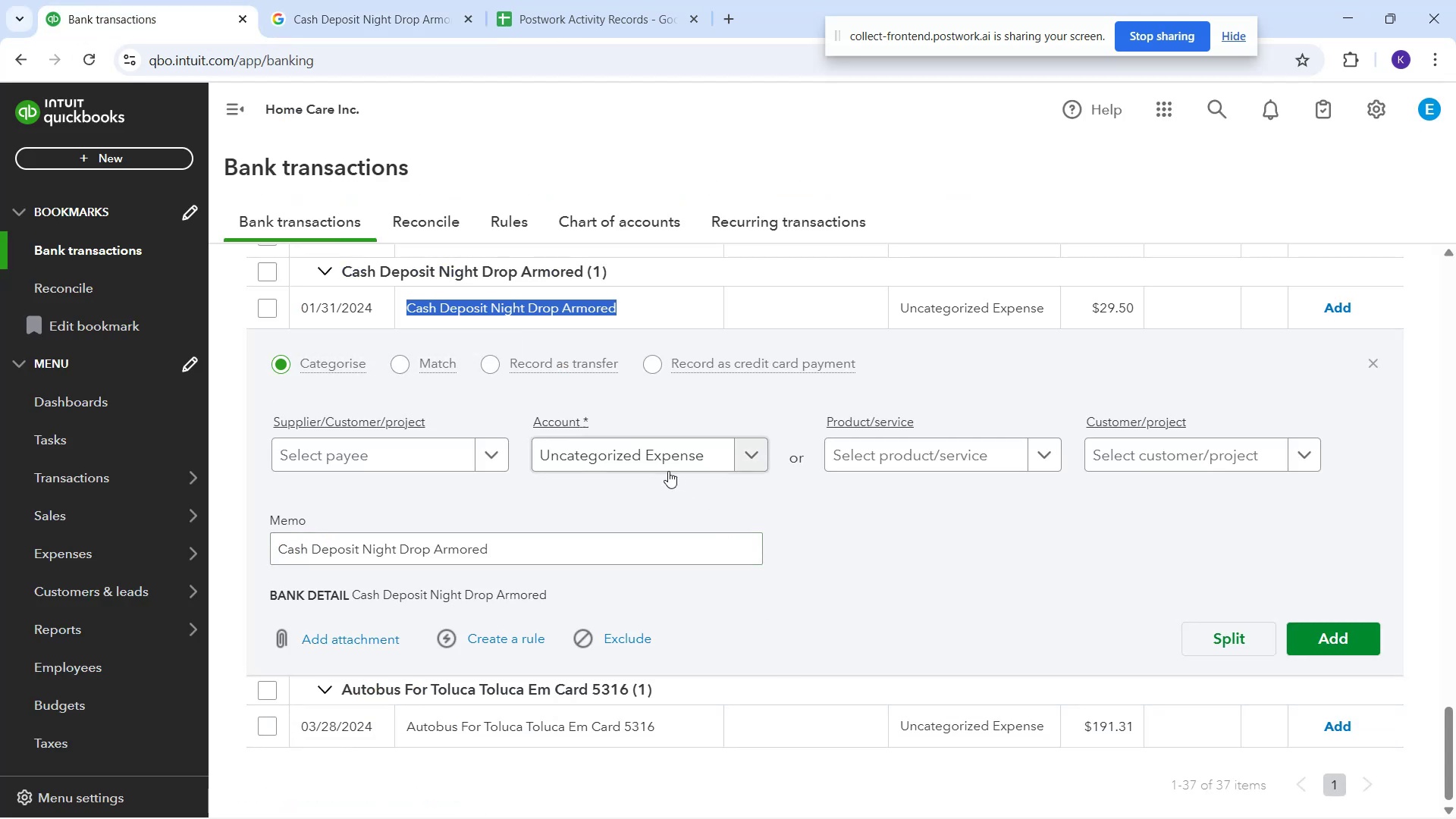 
left_click([661, 466])
 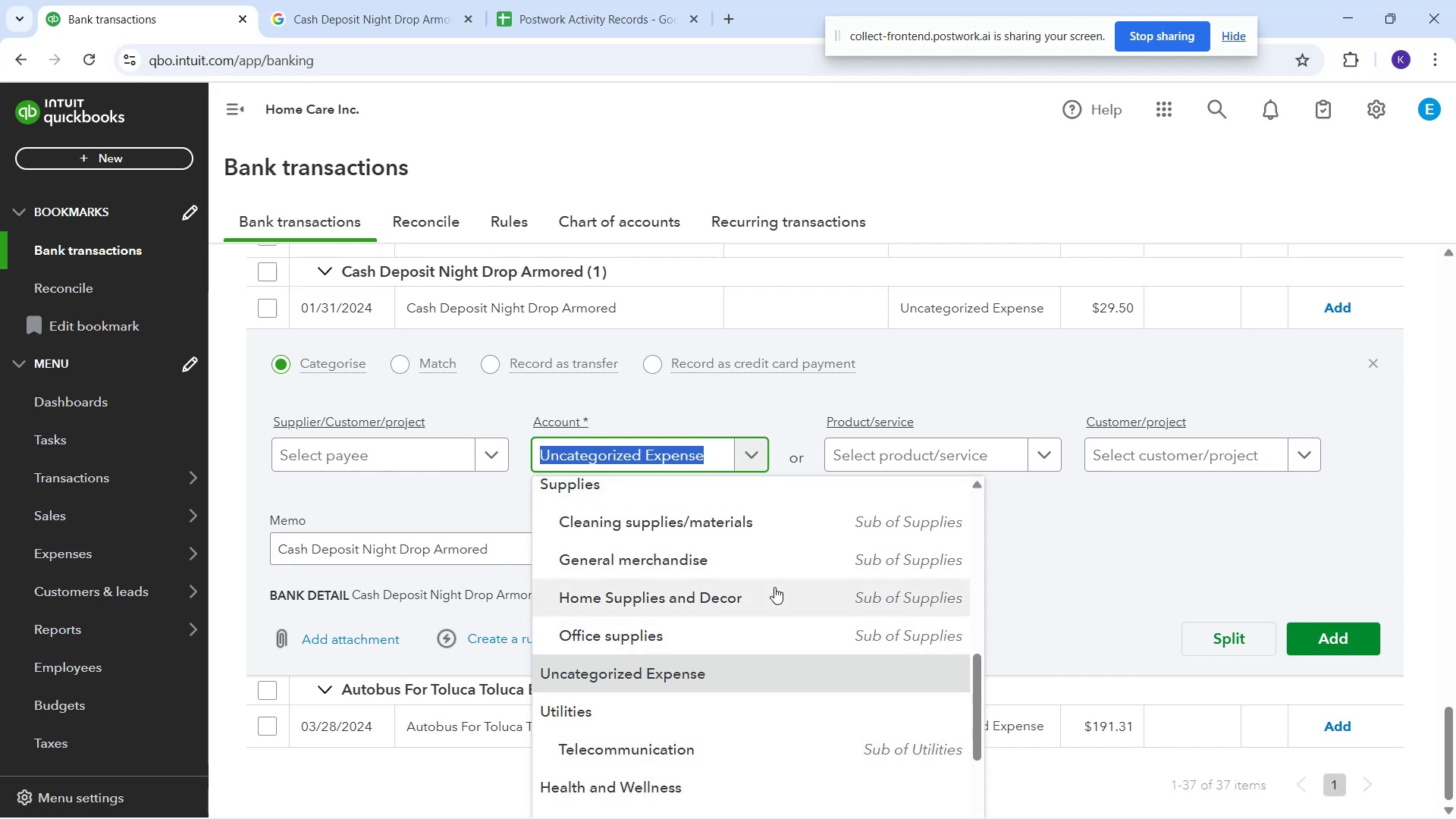 
scroll: coordinate [774, 587], scroll_direction: down, amount: 2.0
 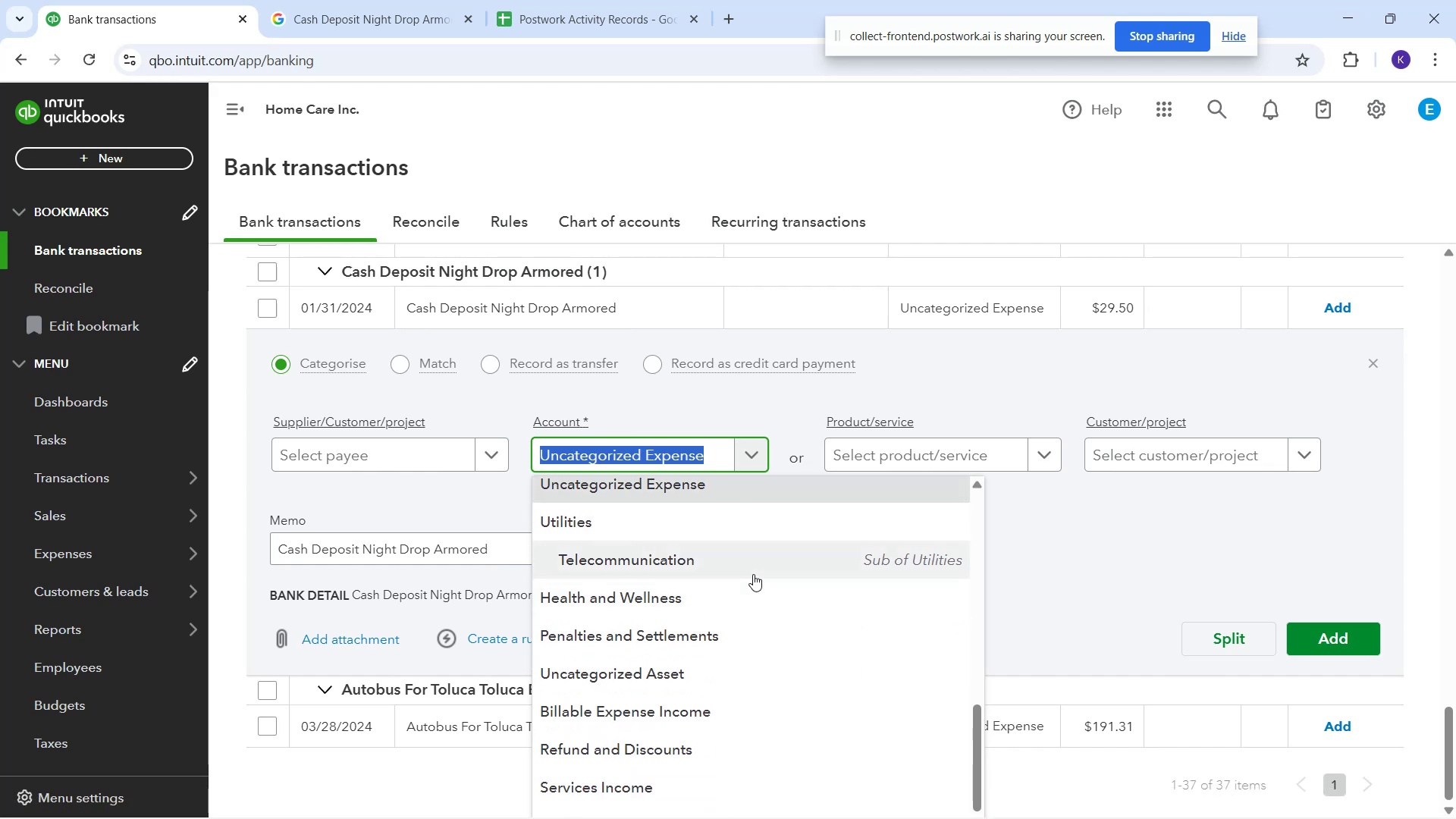 
wait(5.21)
 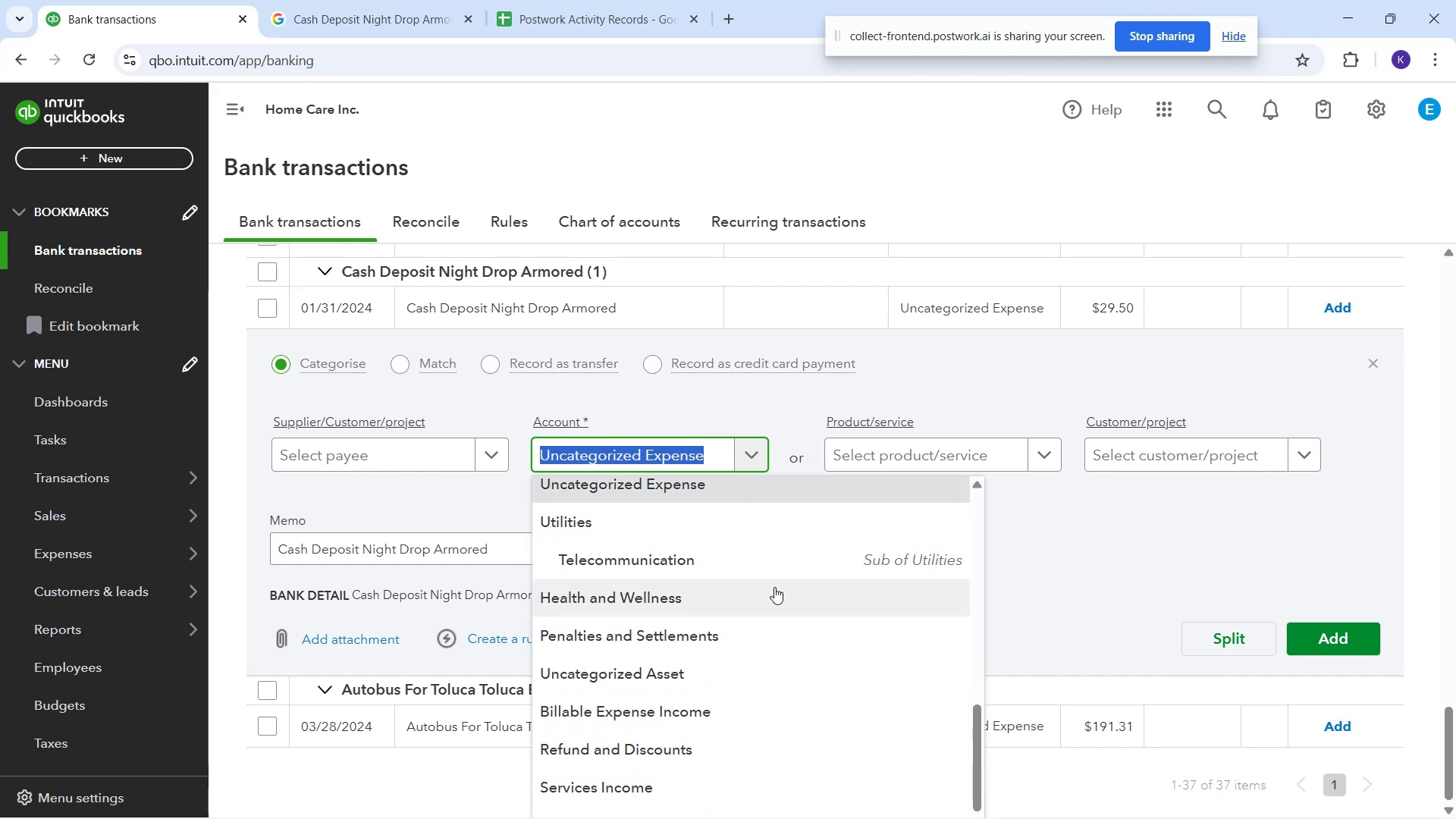 
scroll: coordinate [690, 385], scroll_direction: down, amount: 6.0
 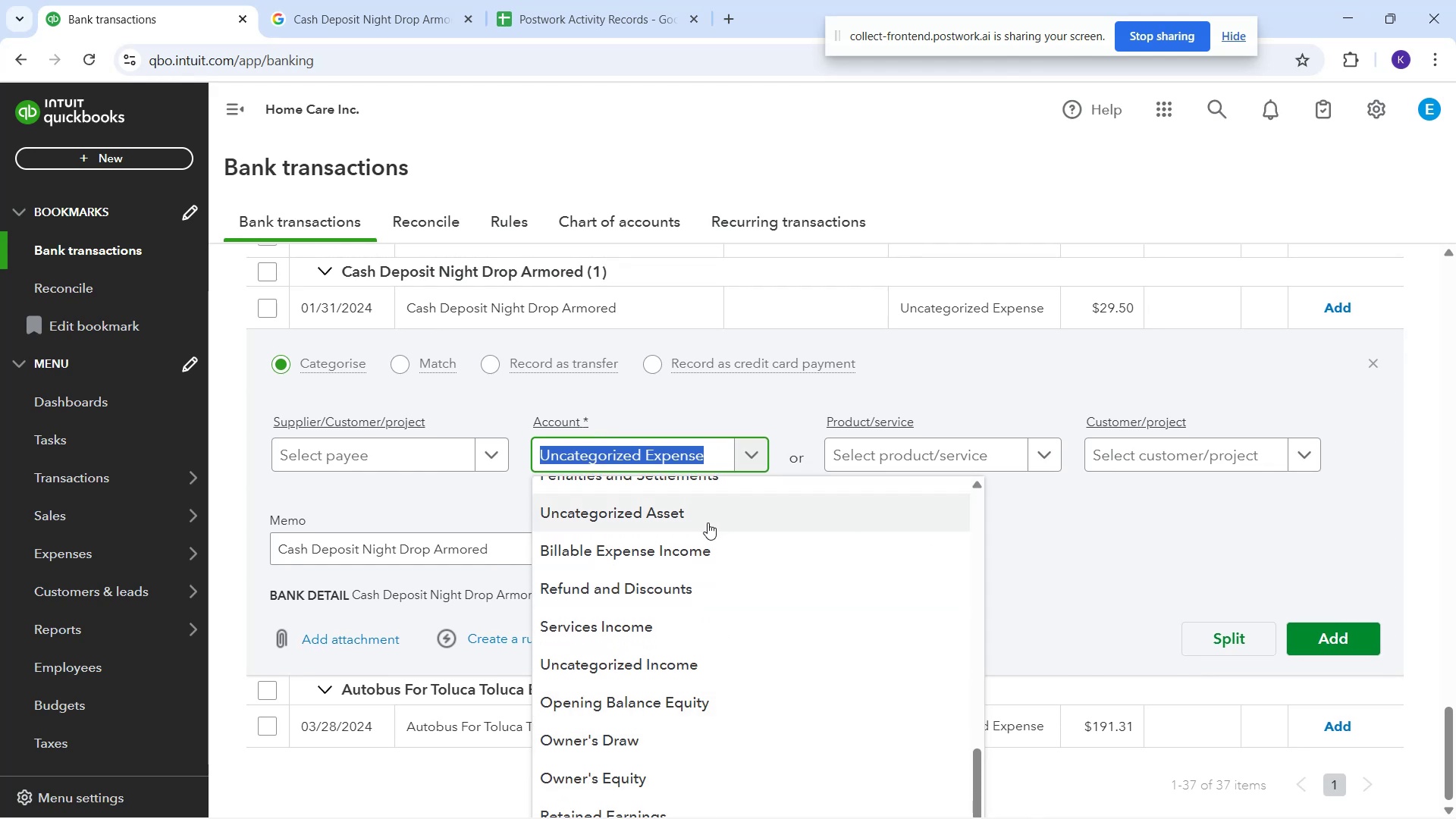 
scroll: coordinate [724, 541], scroll_direction: up, amount: 7.0
 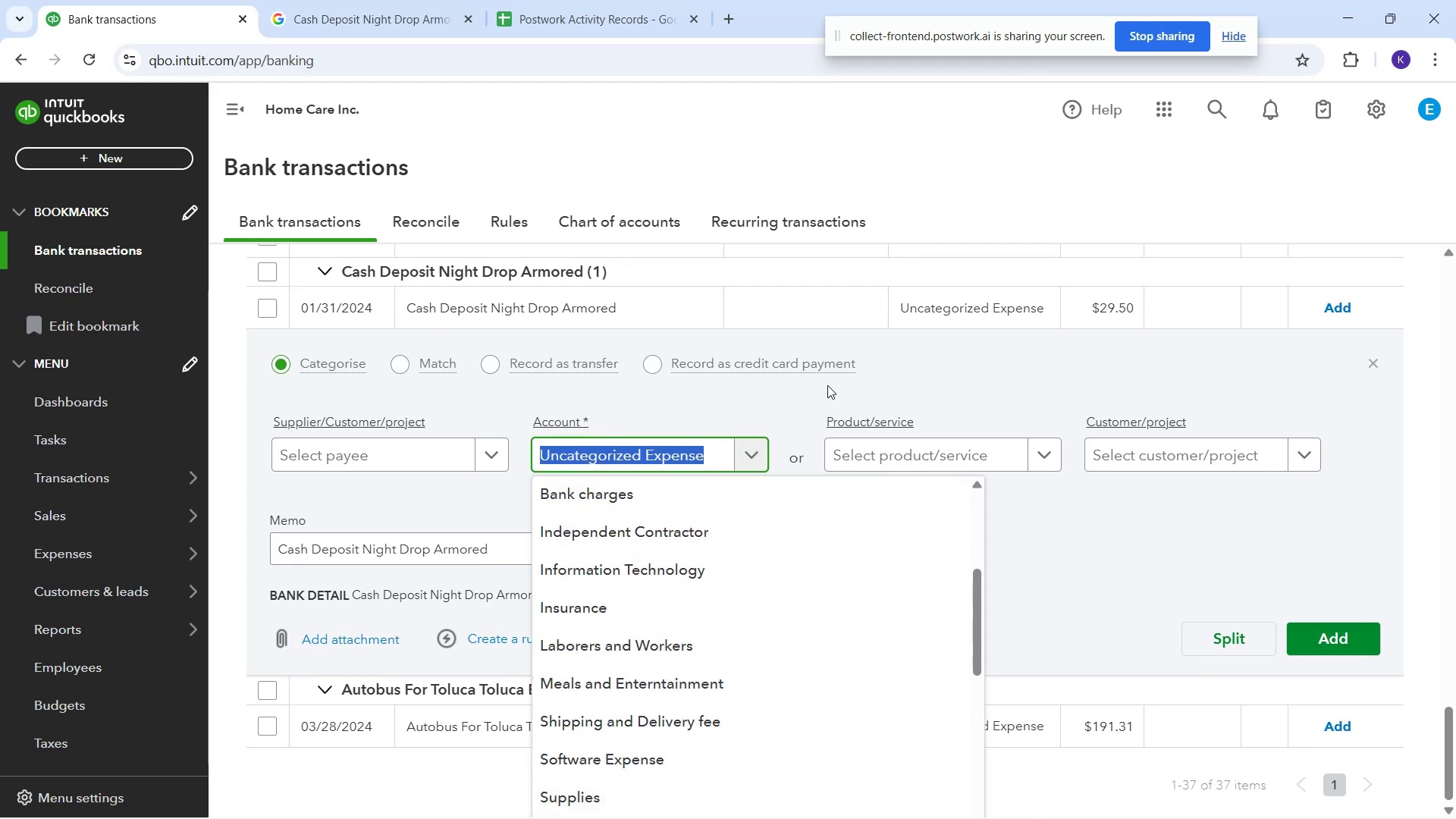 
left_click([827, 385])
 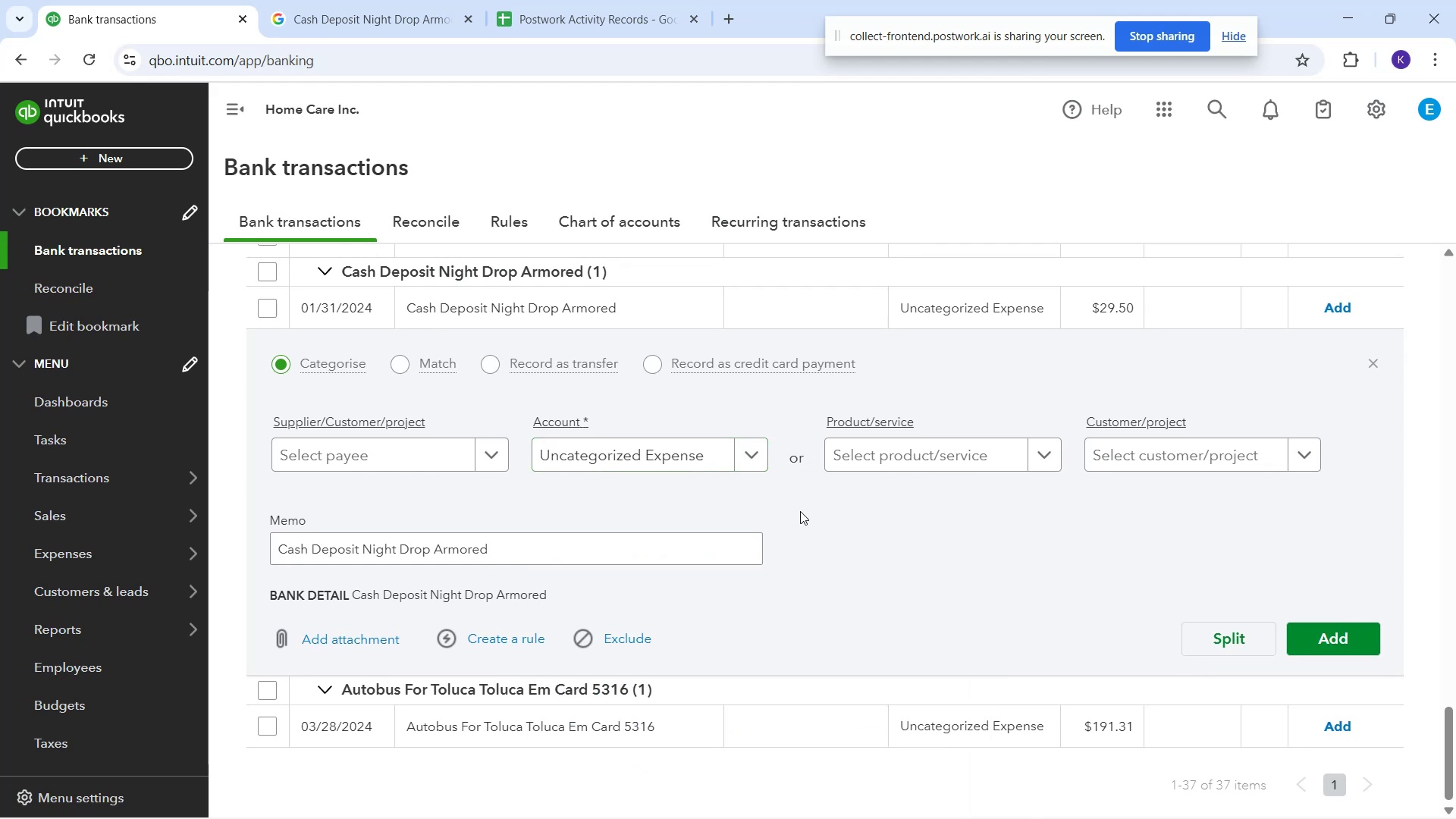 
scroll: coordinate [784, 502], scroll_direction: up, amount: 28.0
 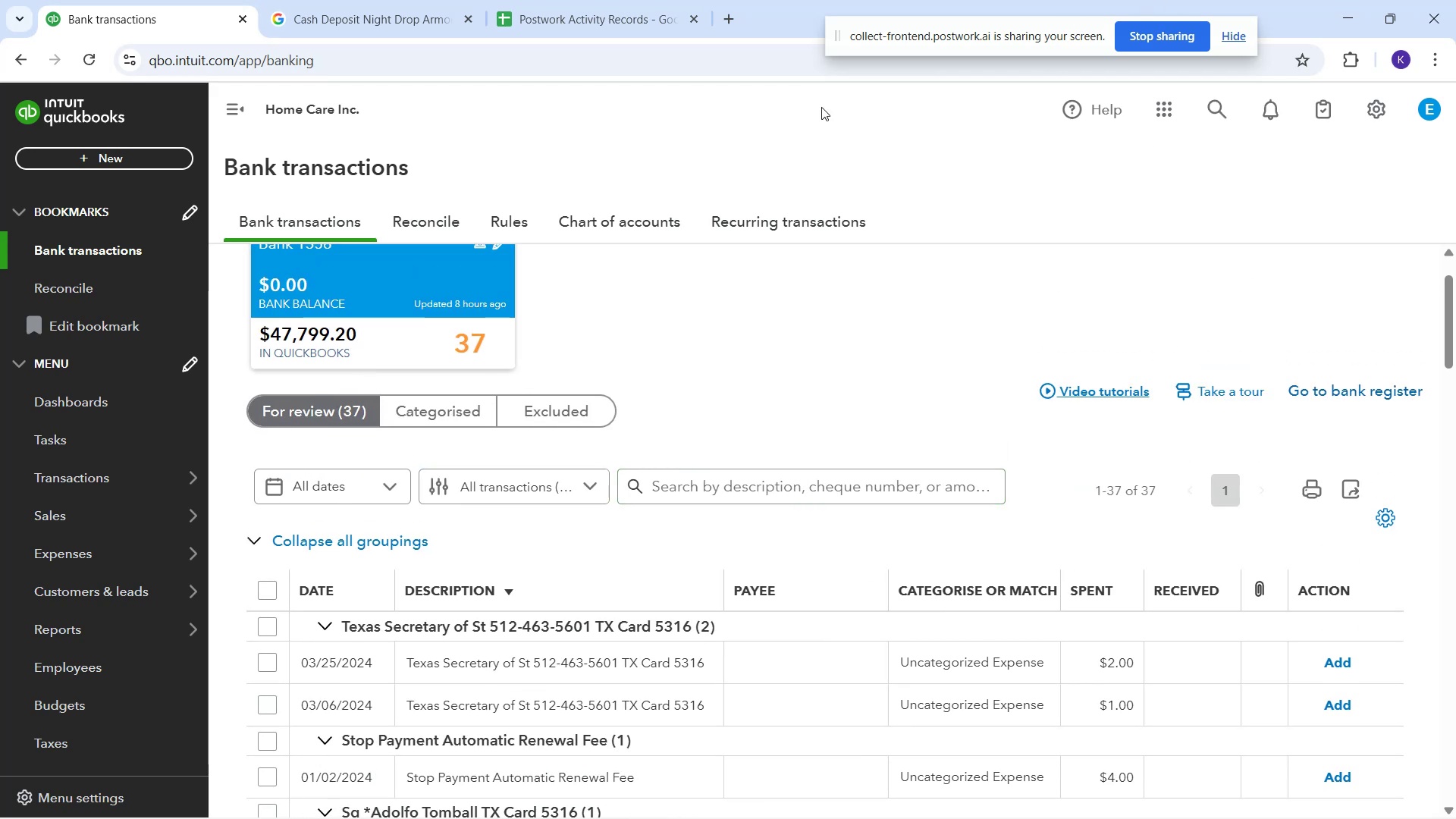 
wait(8.1)
 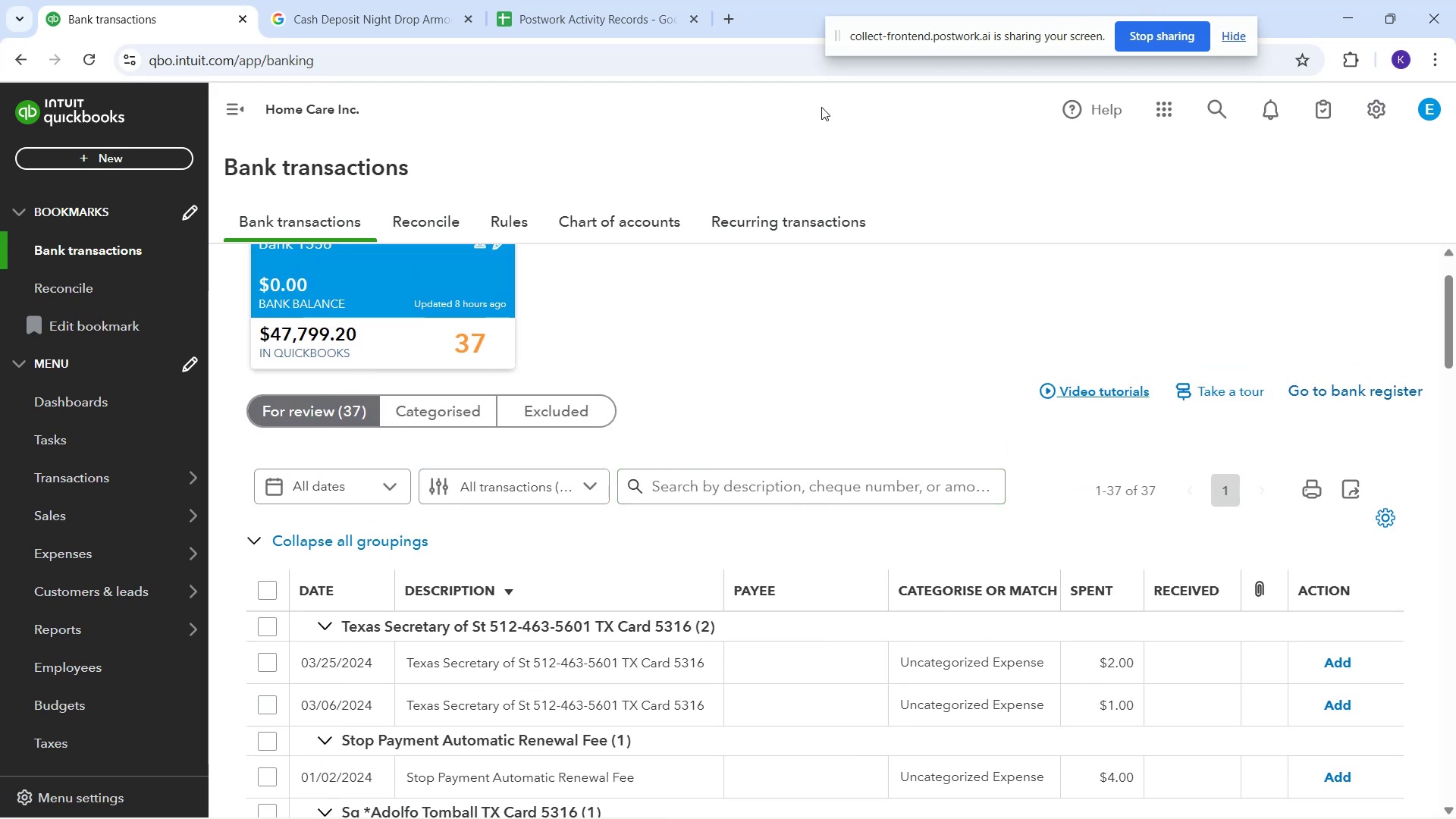 
left_click([690, 795])
 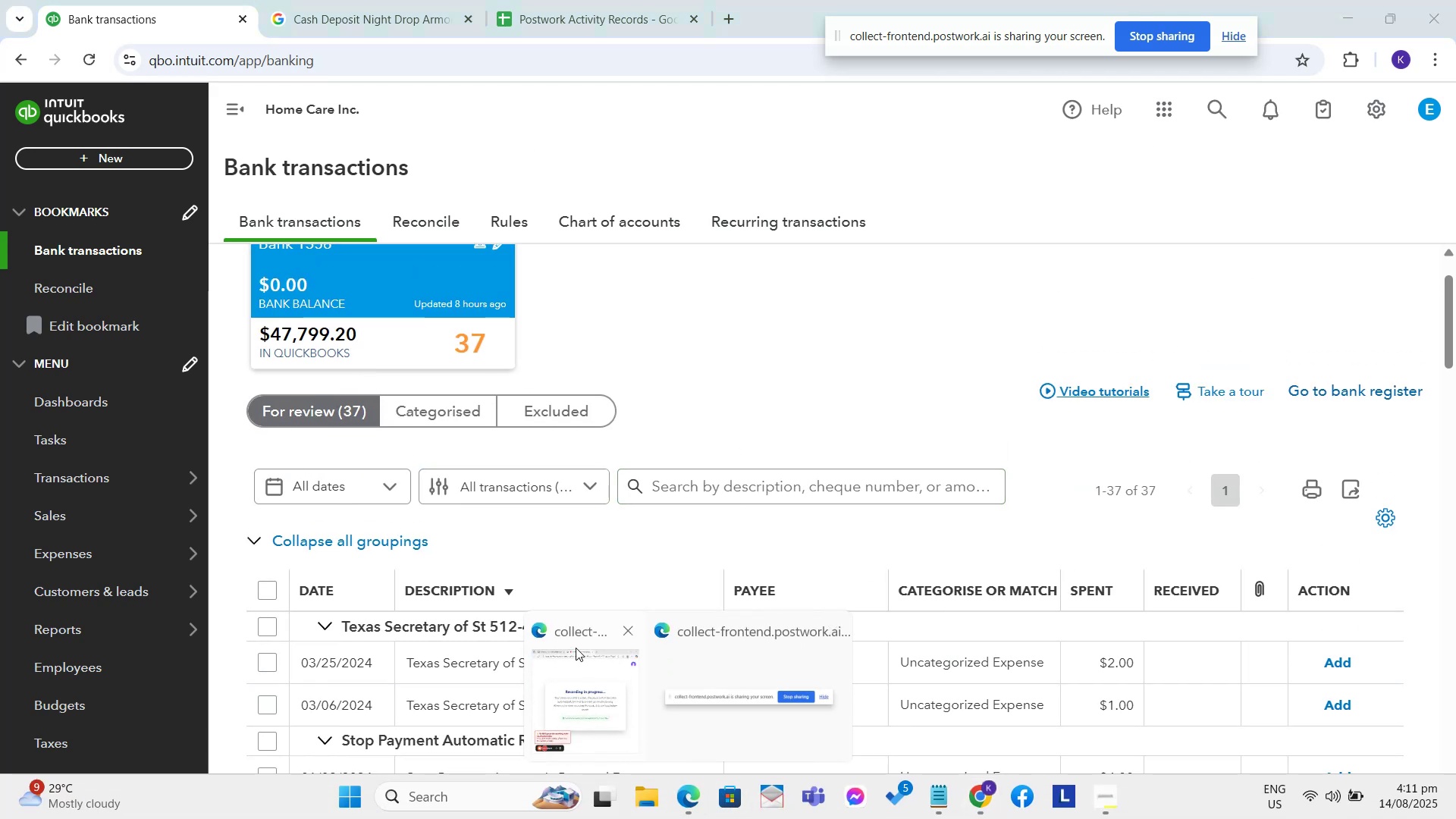 
left_click([576, 648])
 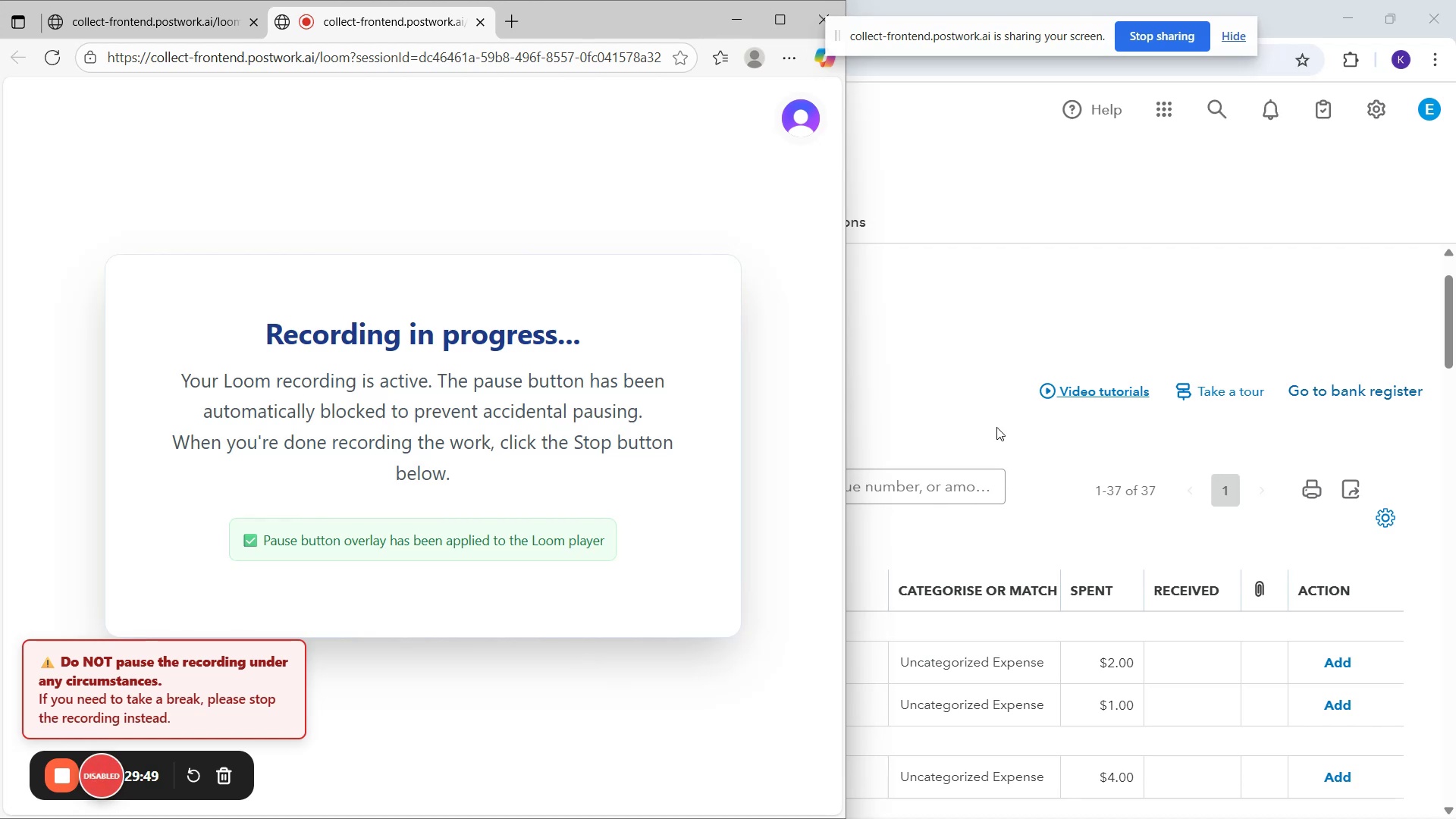 
left_click([985, 360])
 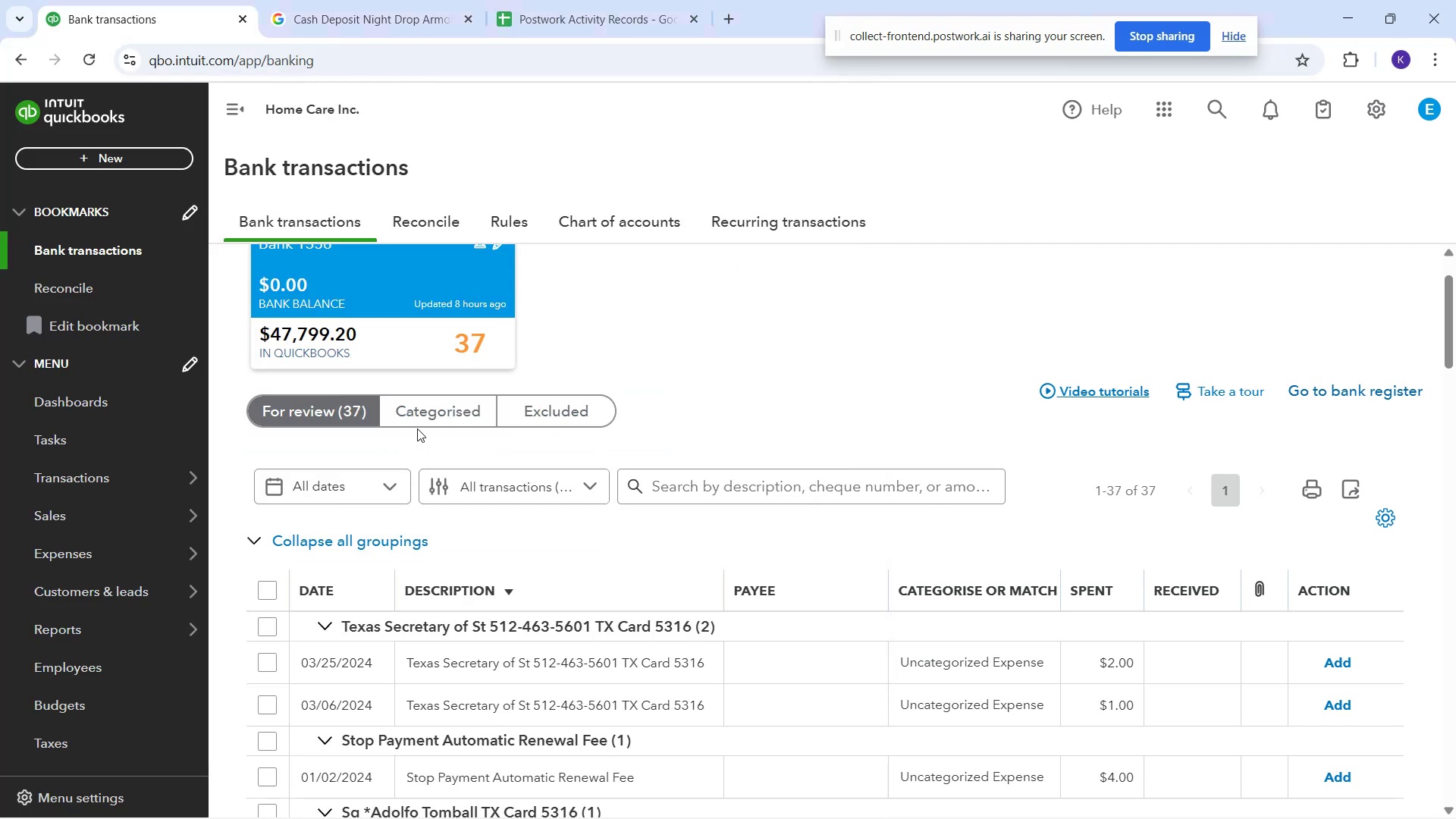 
double_click([421, 416])
 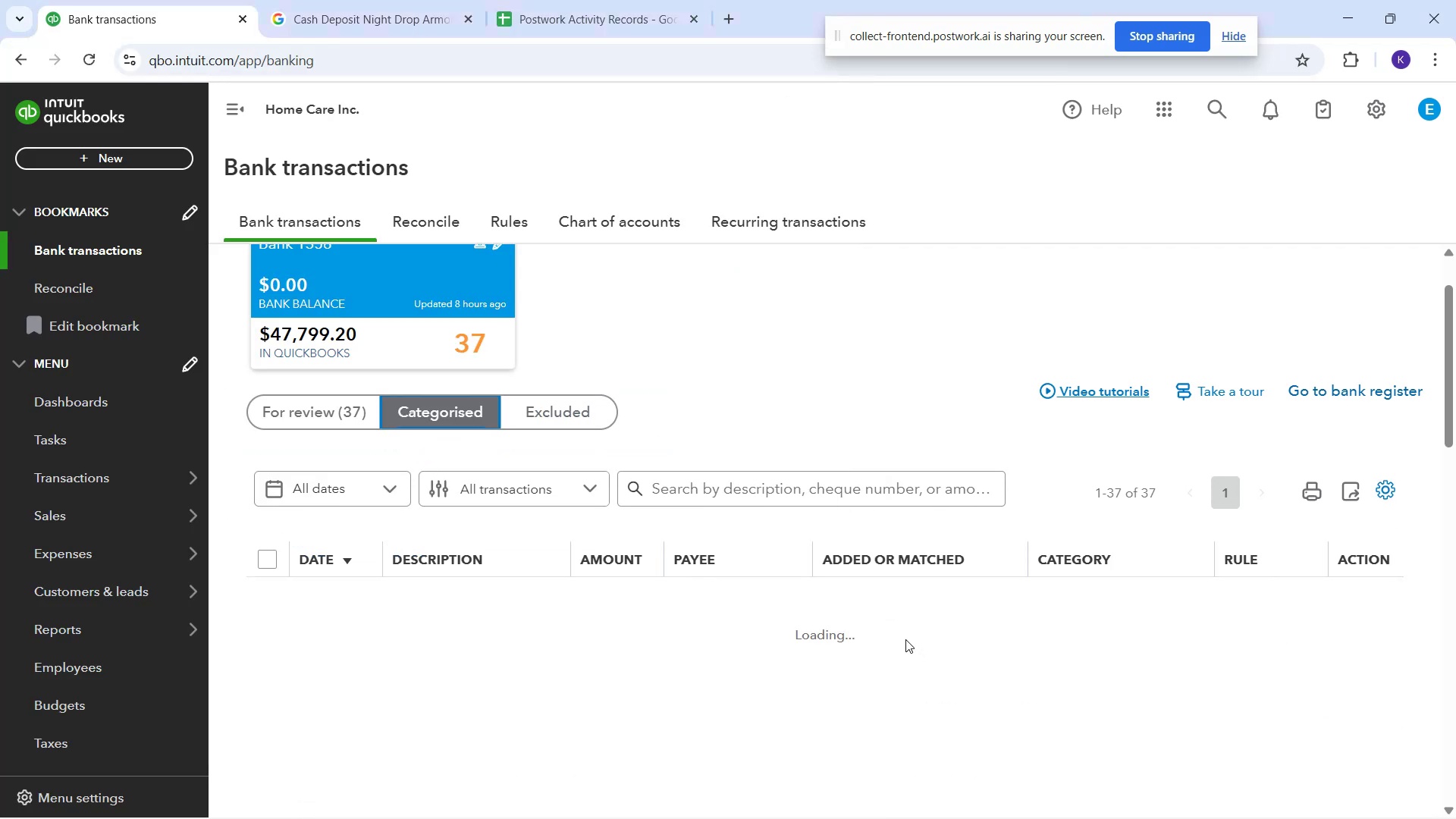 
scroll: coordinate [765, 694], scroll_direction: down, amount: 9.0
 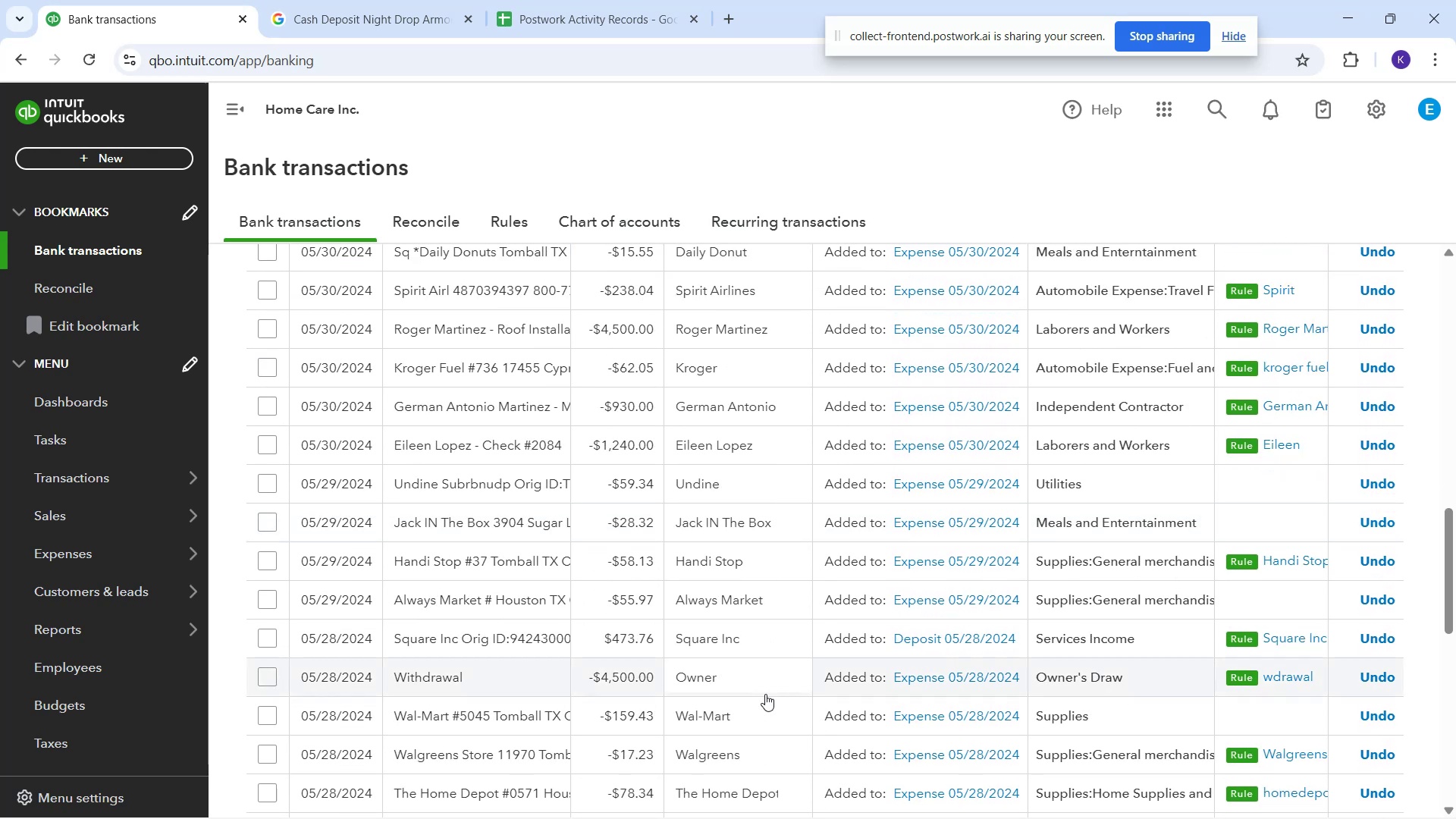 
scroll: coordinate [635, 588], scroll_direction: up, amount: 10.0
 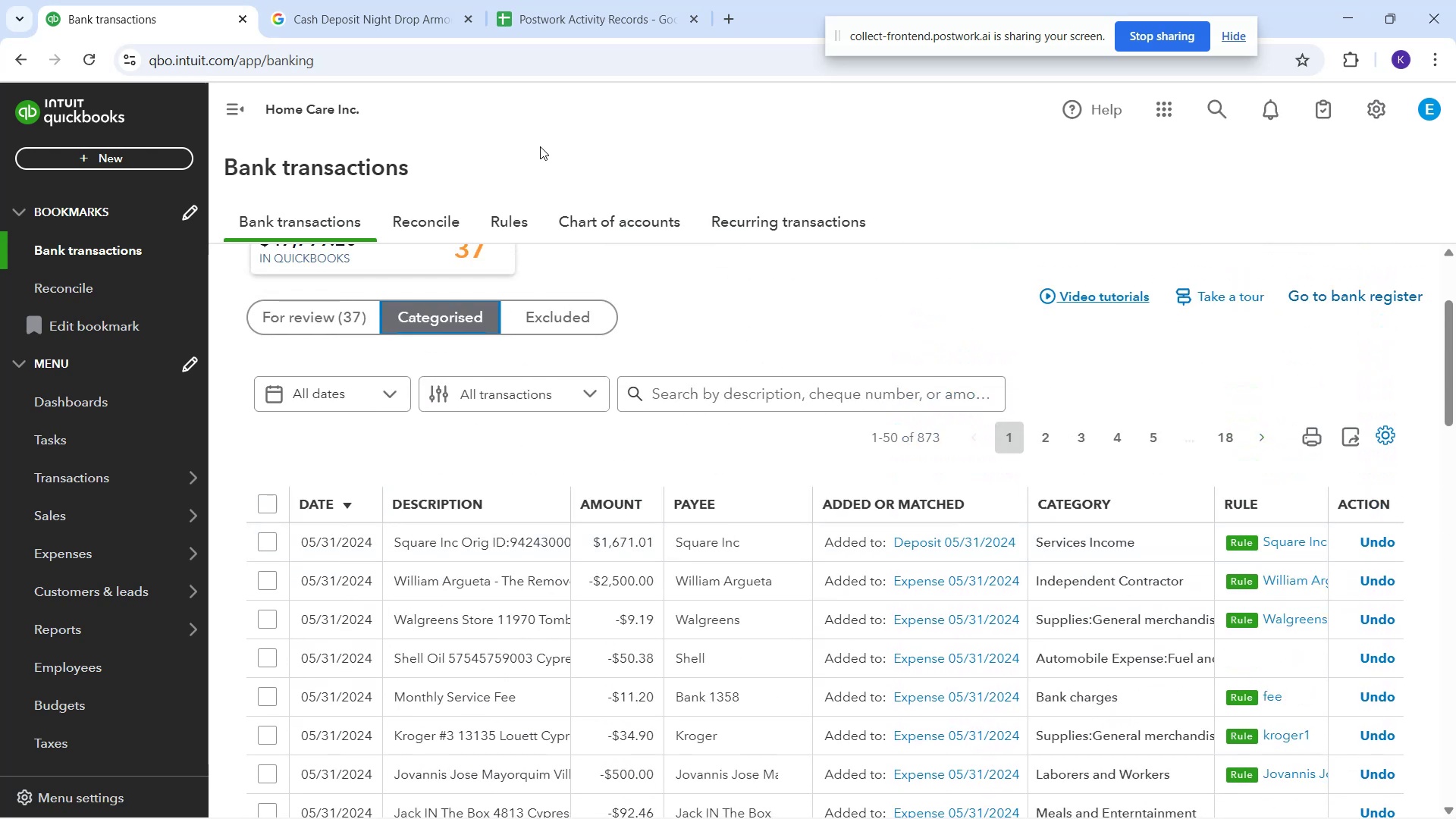 
left_click([540, 140])
 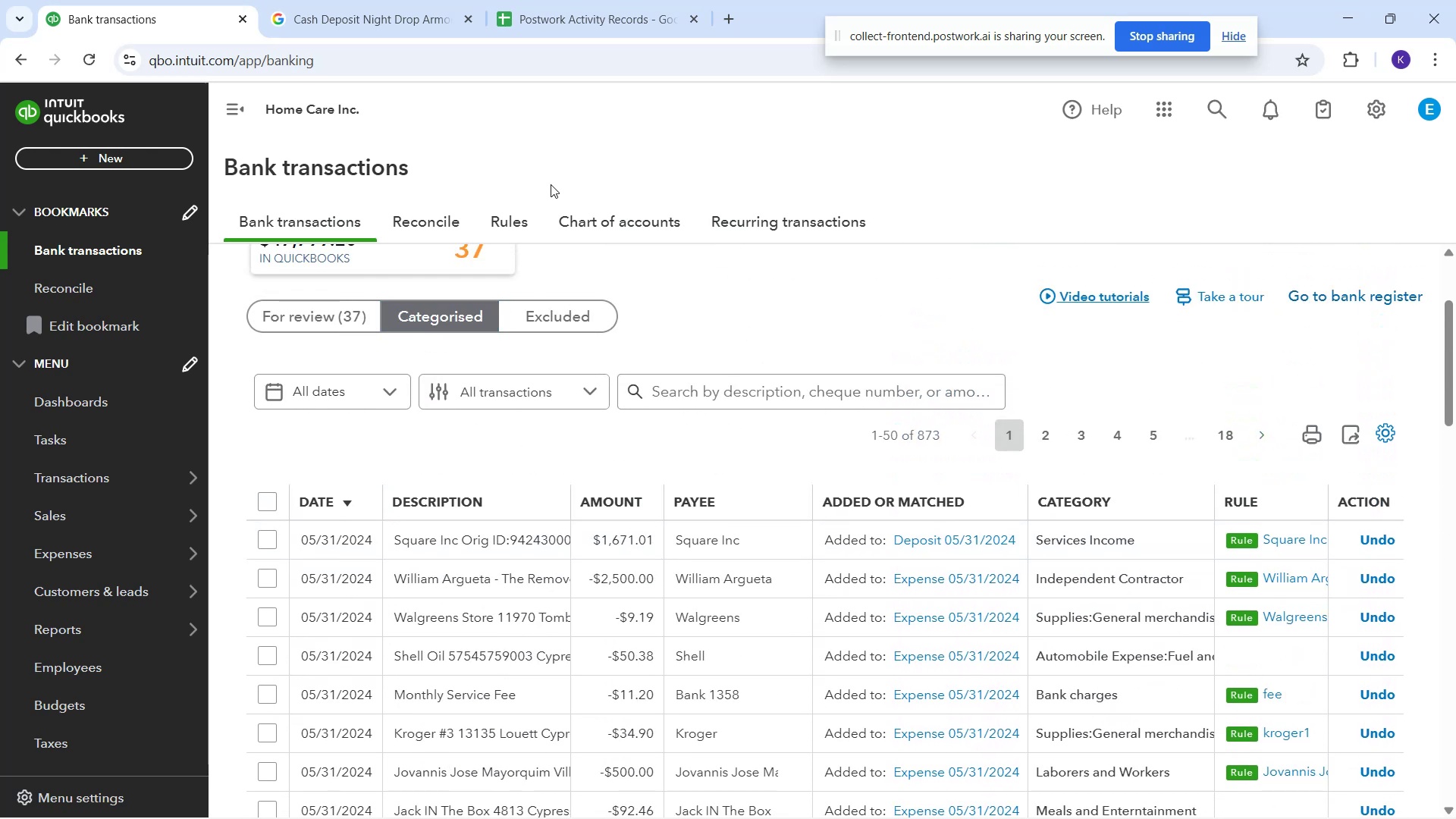 